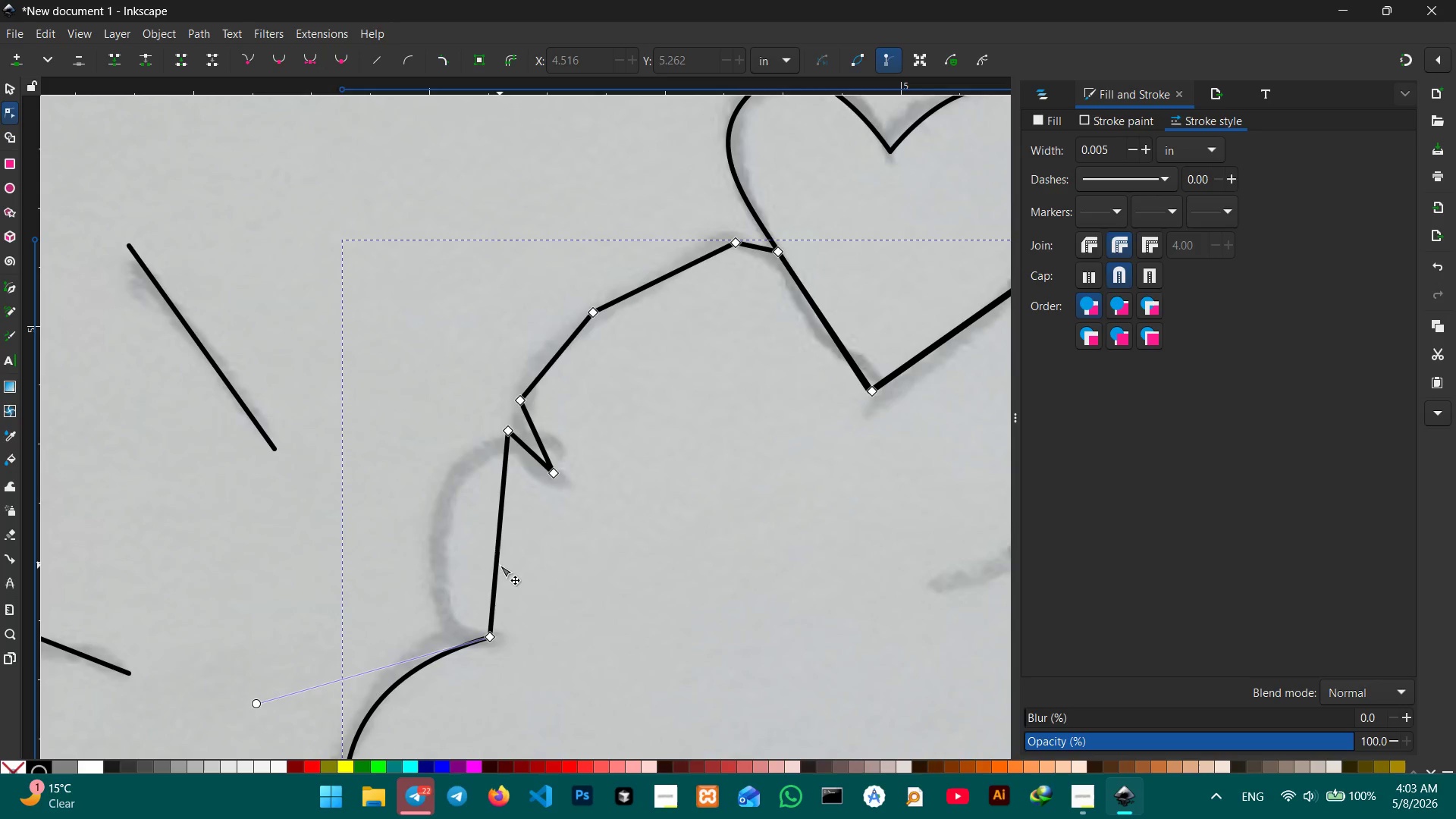 
left_click_drag(start_coordinate=[500, 563], to_coordinate=[436, 559])
 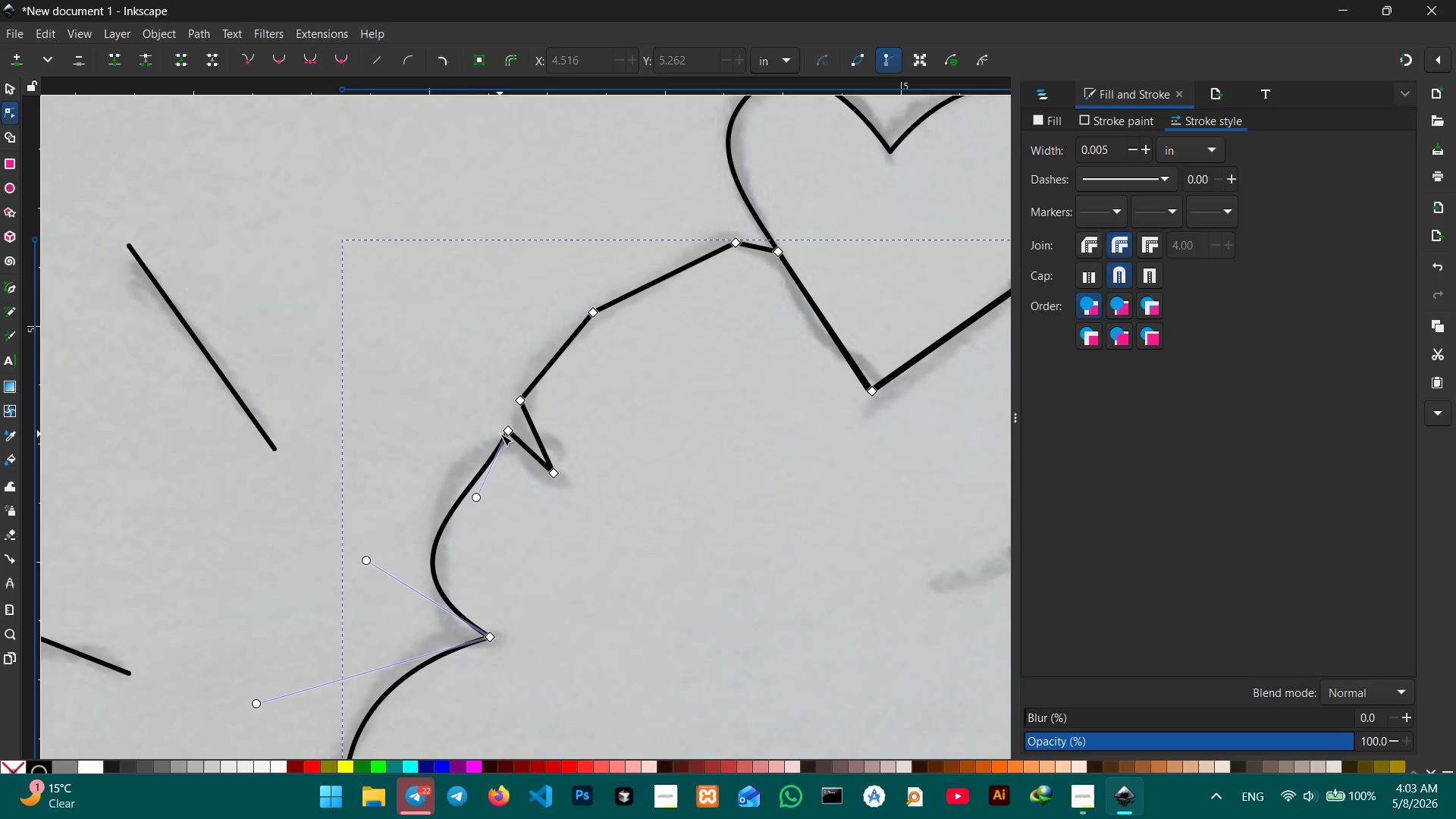 
left_click([506, 434])
 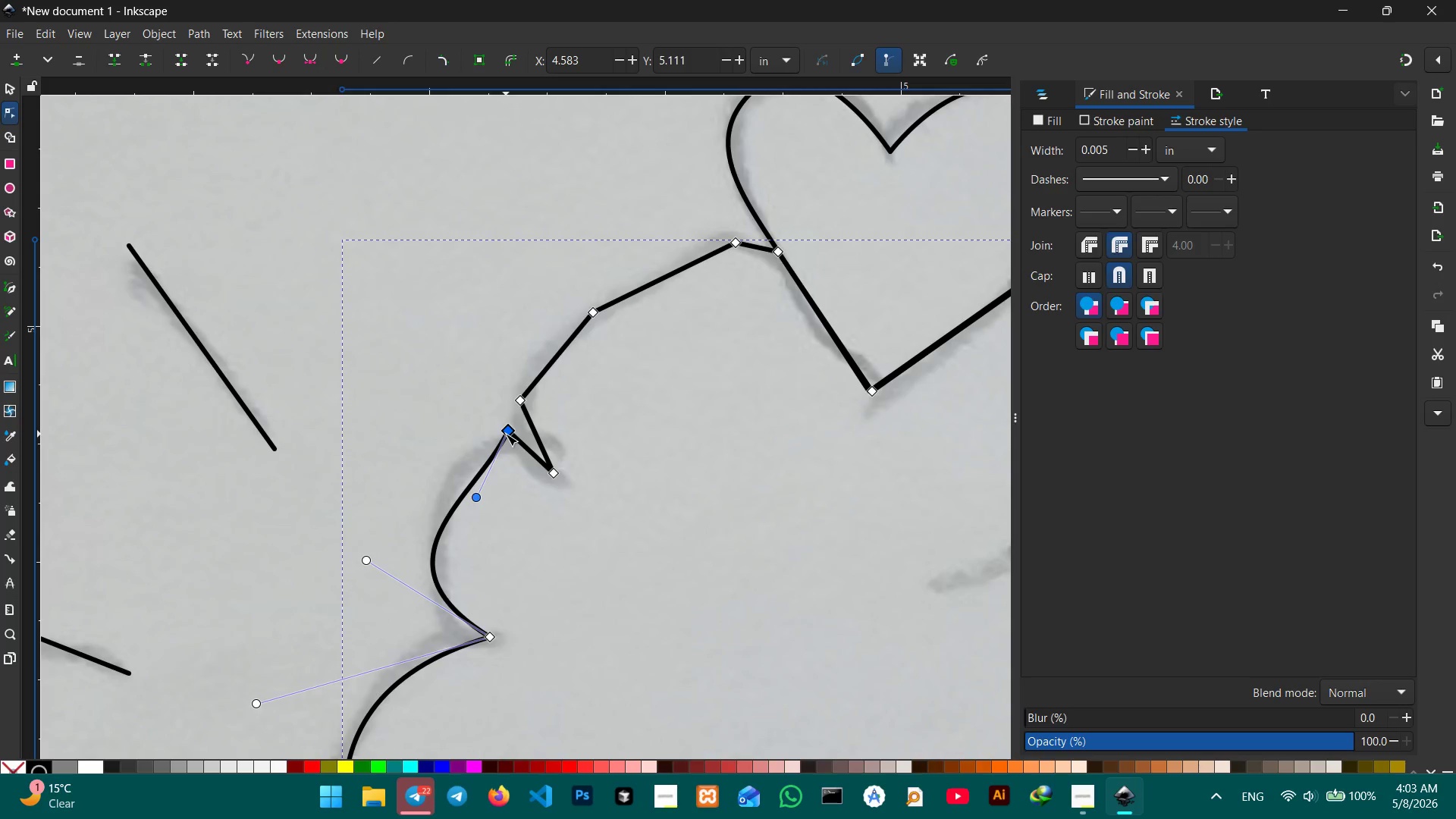 
key(Backspace)
 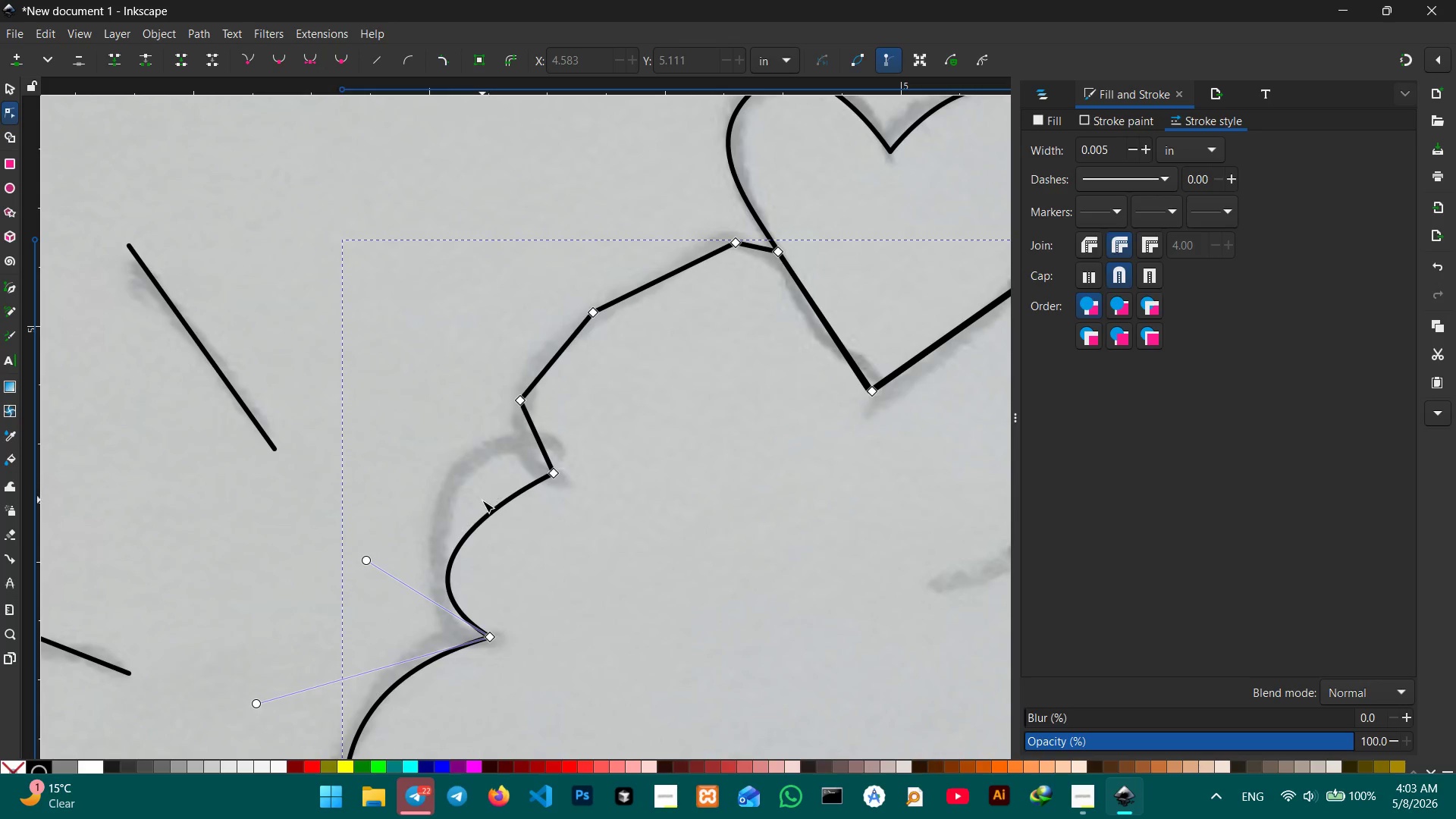 
left_click_drag(start_coordinate=[483, 513], to_coordinate=[466, 463])
 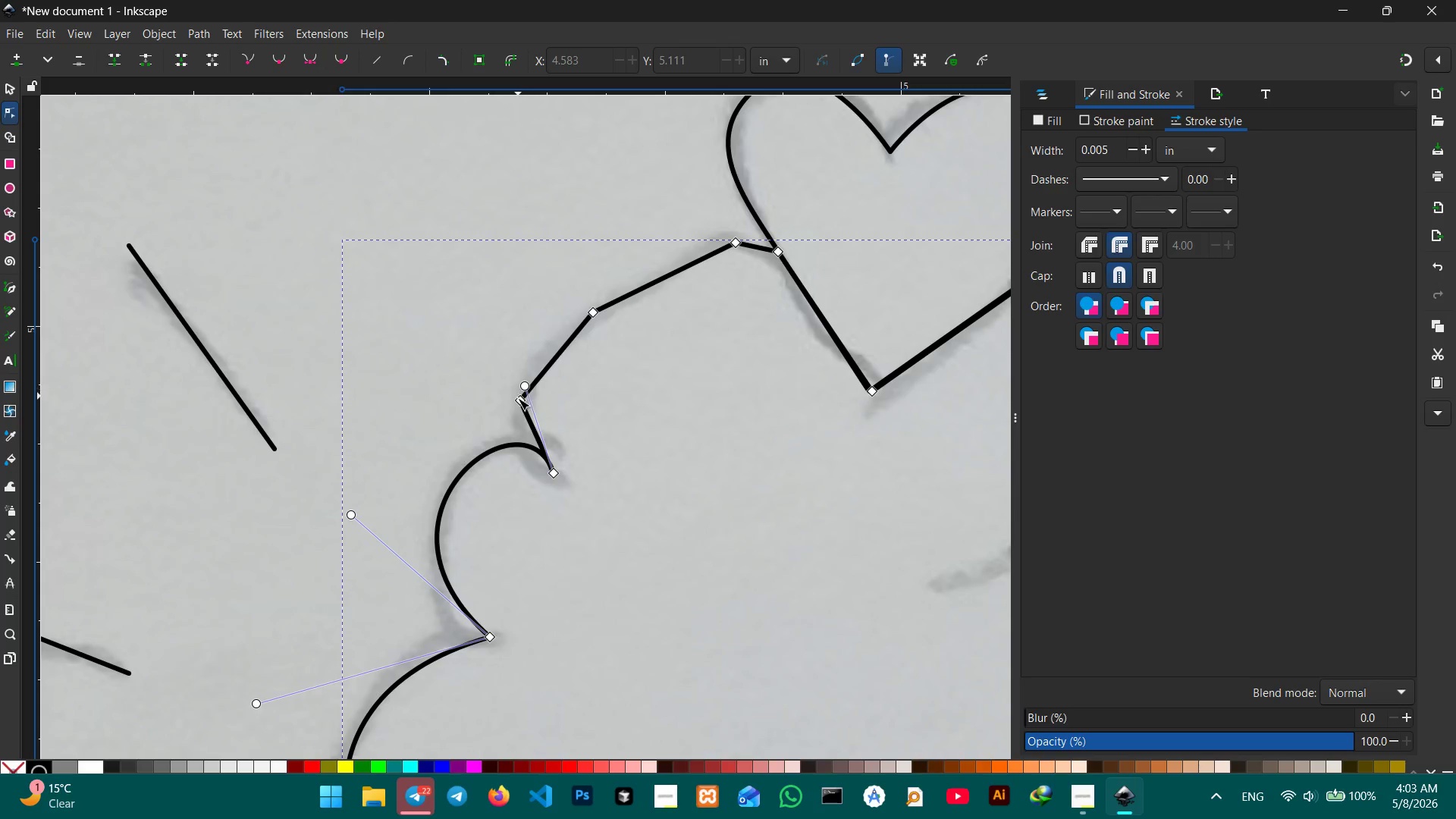 
left_click([518, 400])
 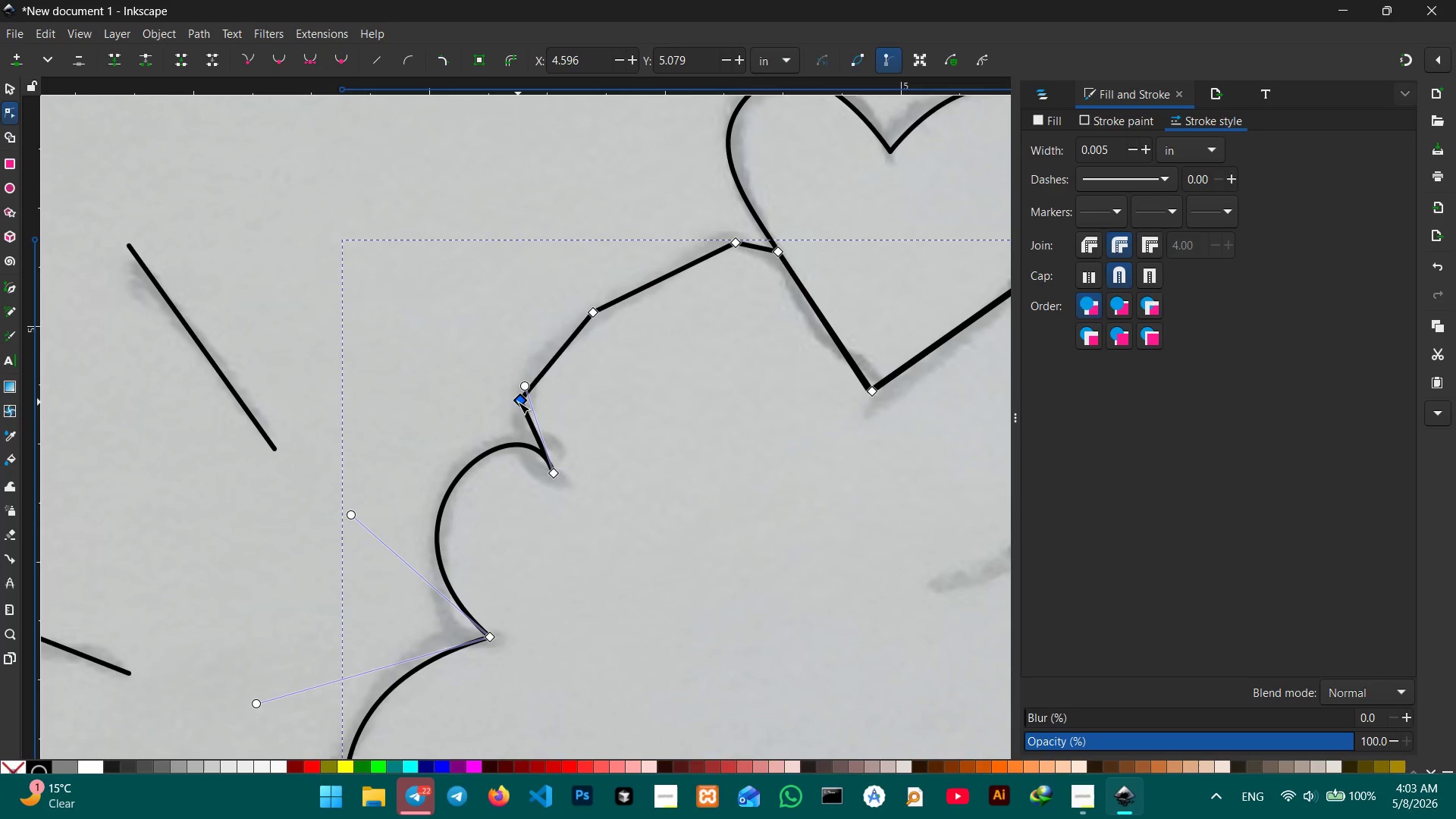 
key(Backspace)
 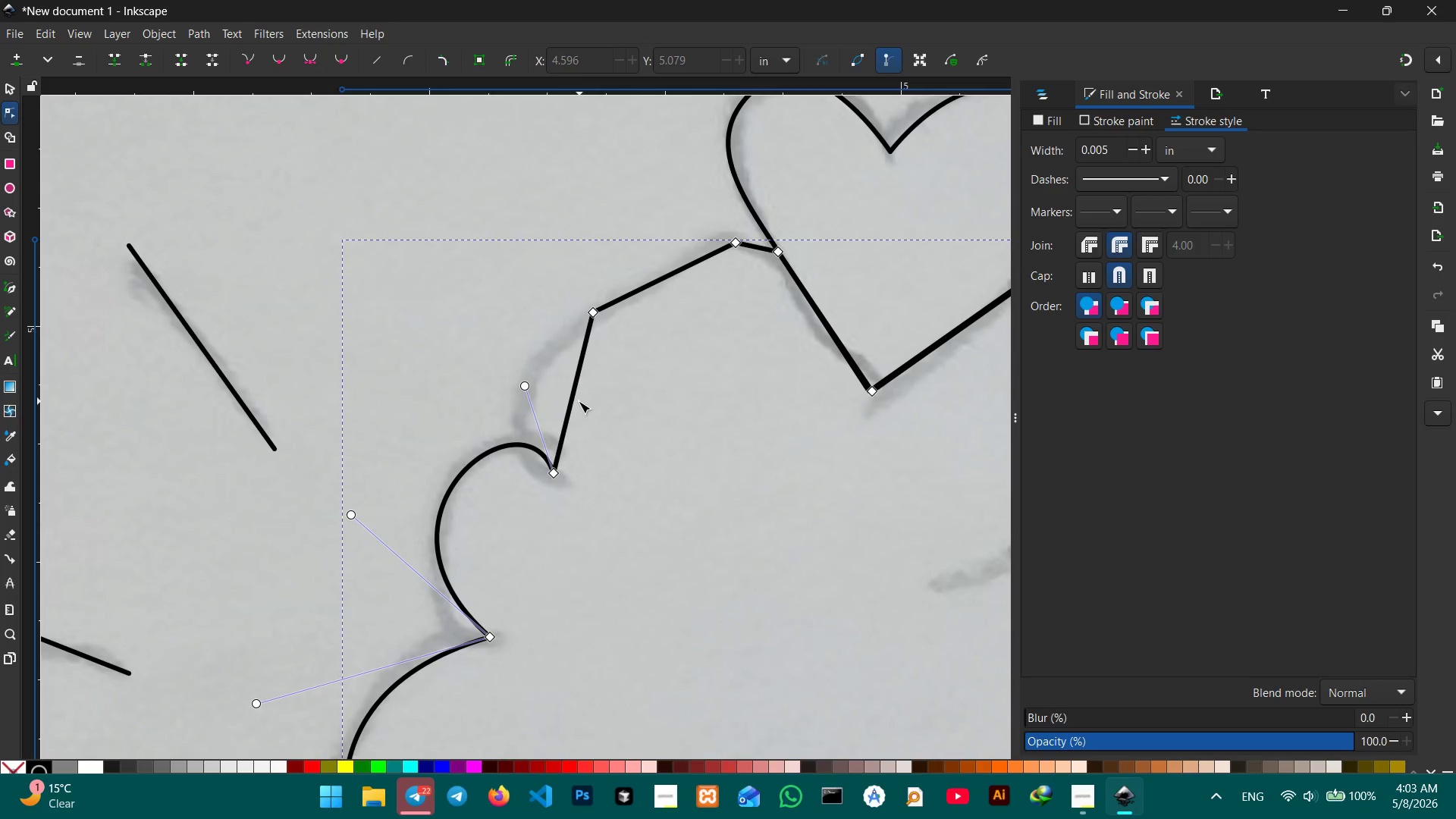 
left_click_drag(start_coordinate=[571, 402], to_coordinate=[521, 391])
 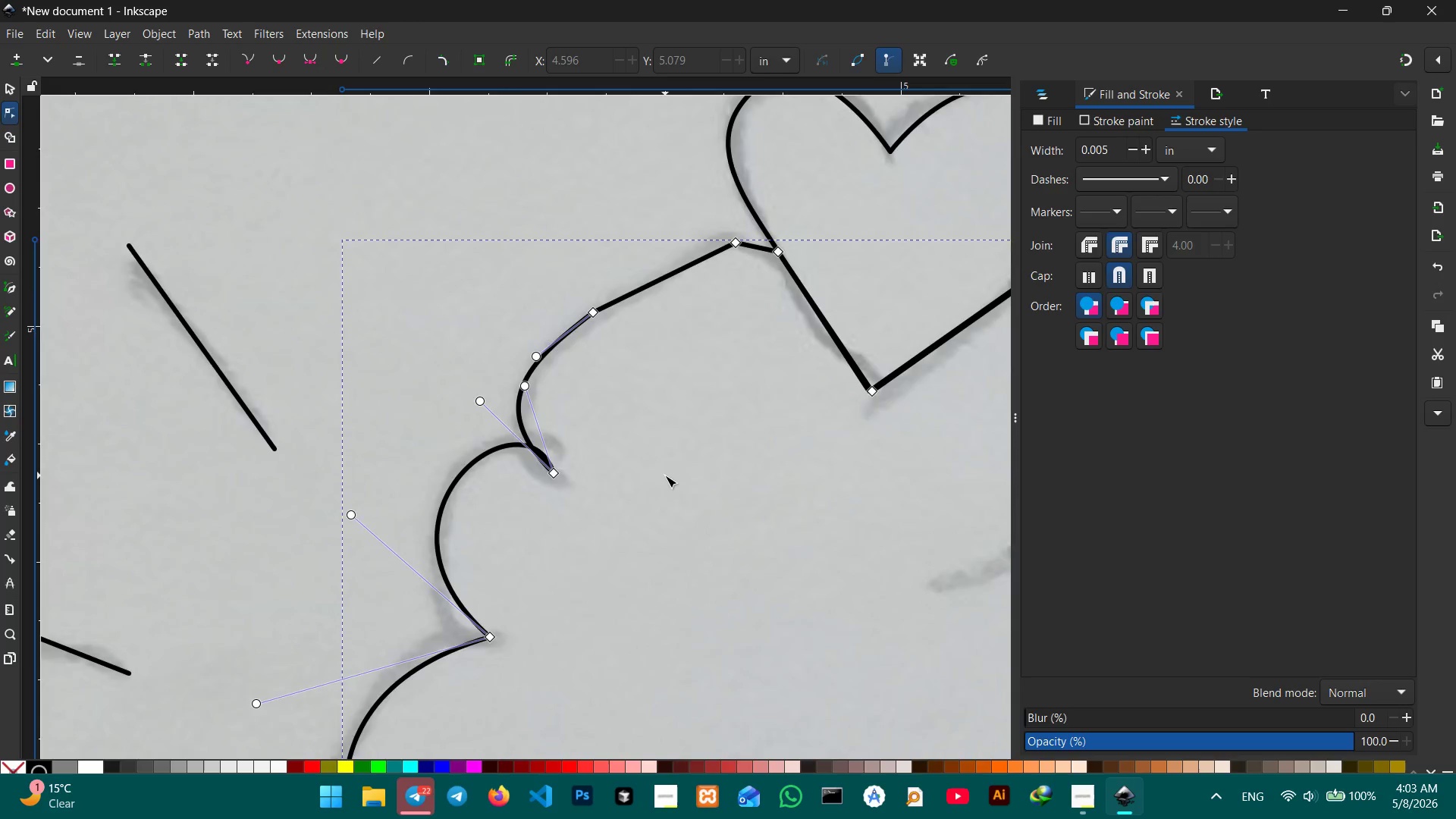 
scroll: coordinate [665, 475], scroll_direction: up, amount: 2.0
 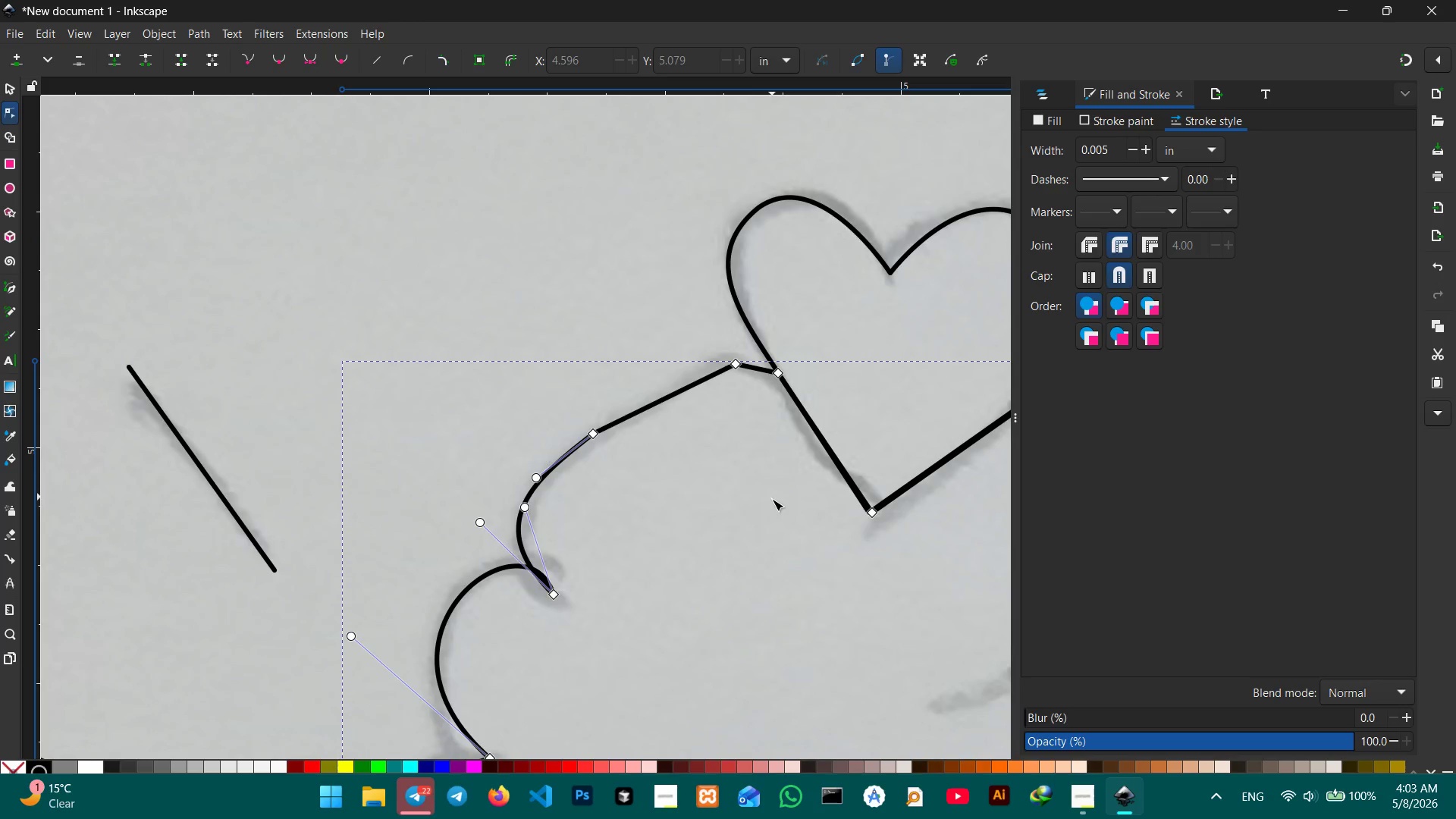 
hold_key(key=Space, duration=0.53)
 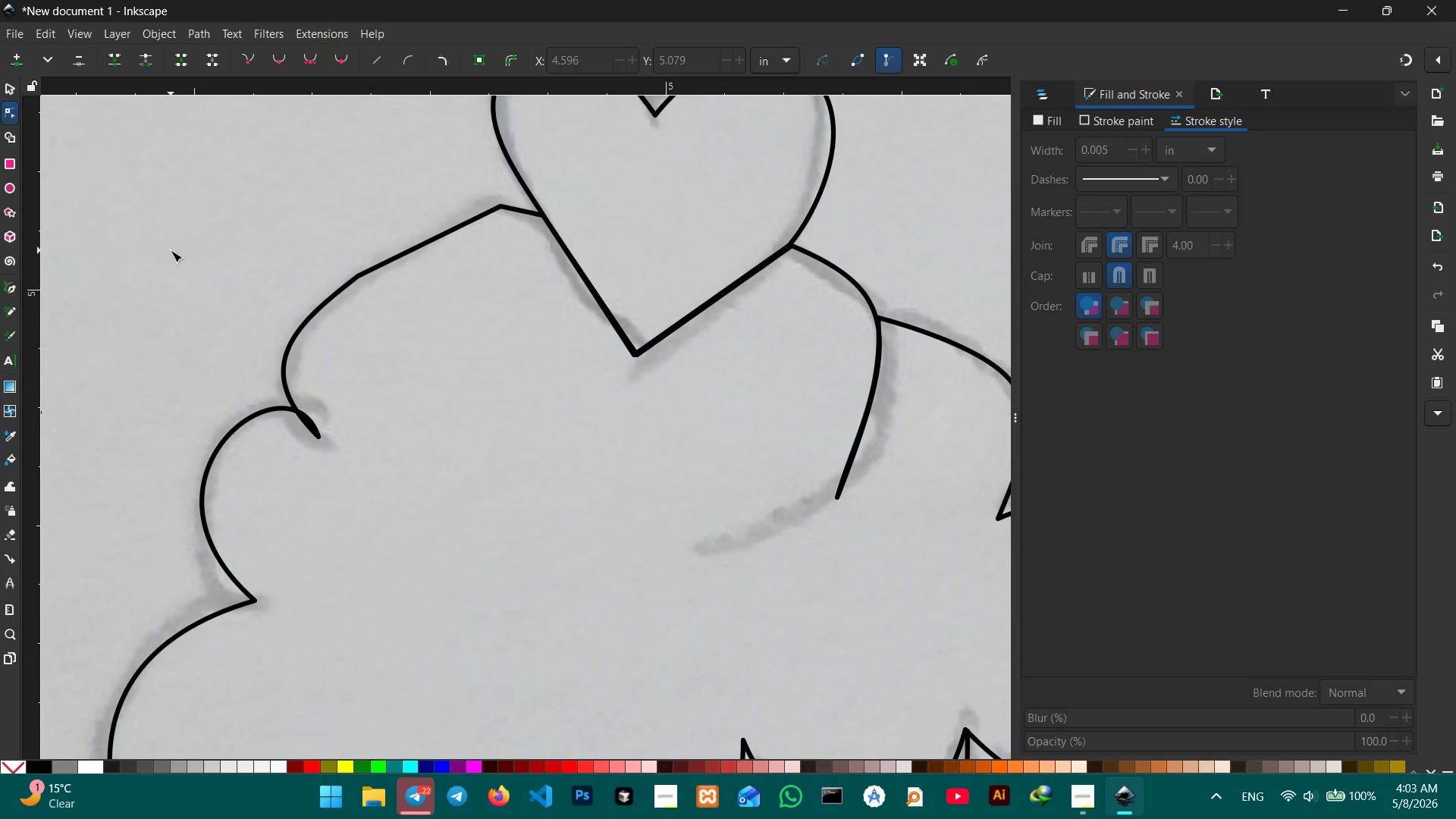 
left_click_drag(start_coordinate=[771, 512], to_coordinate=[533, 350])
 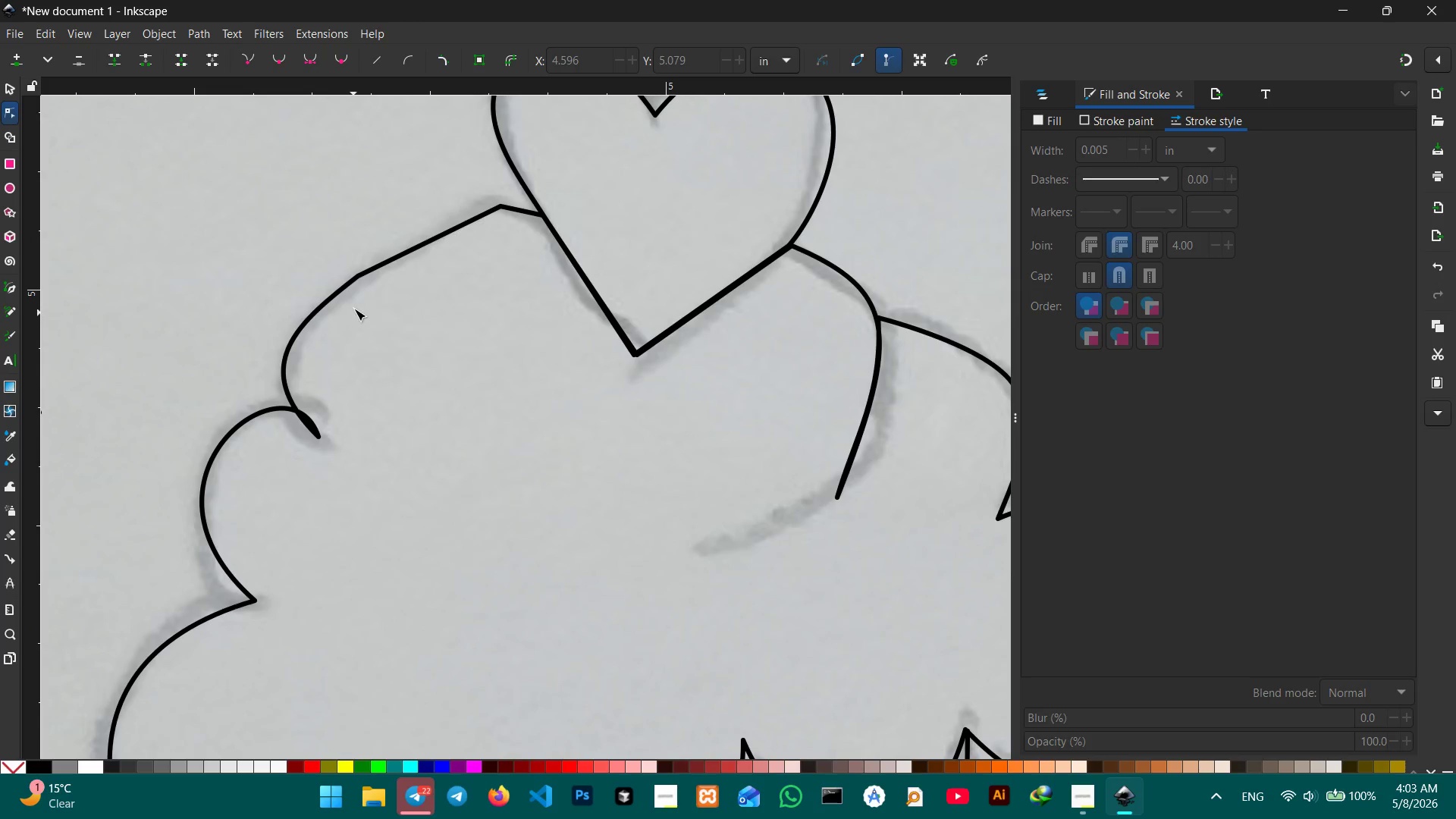 
left_click([351, 283])
 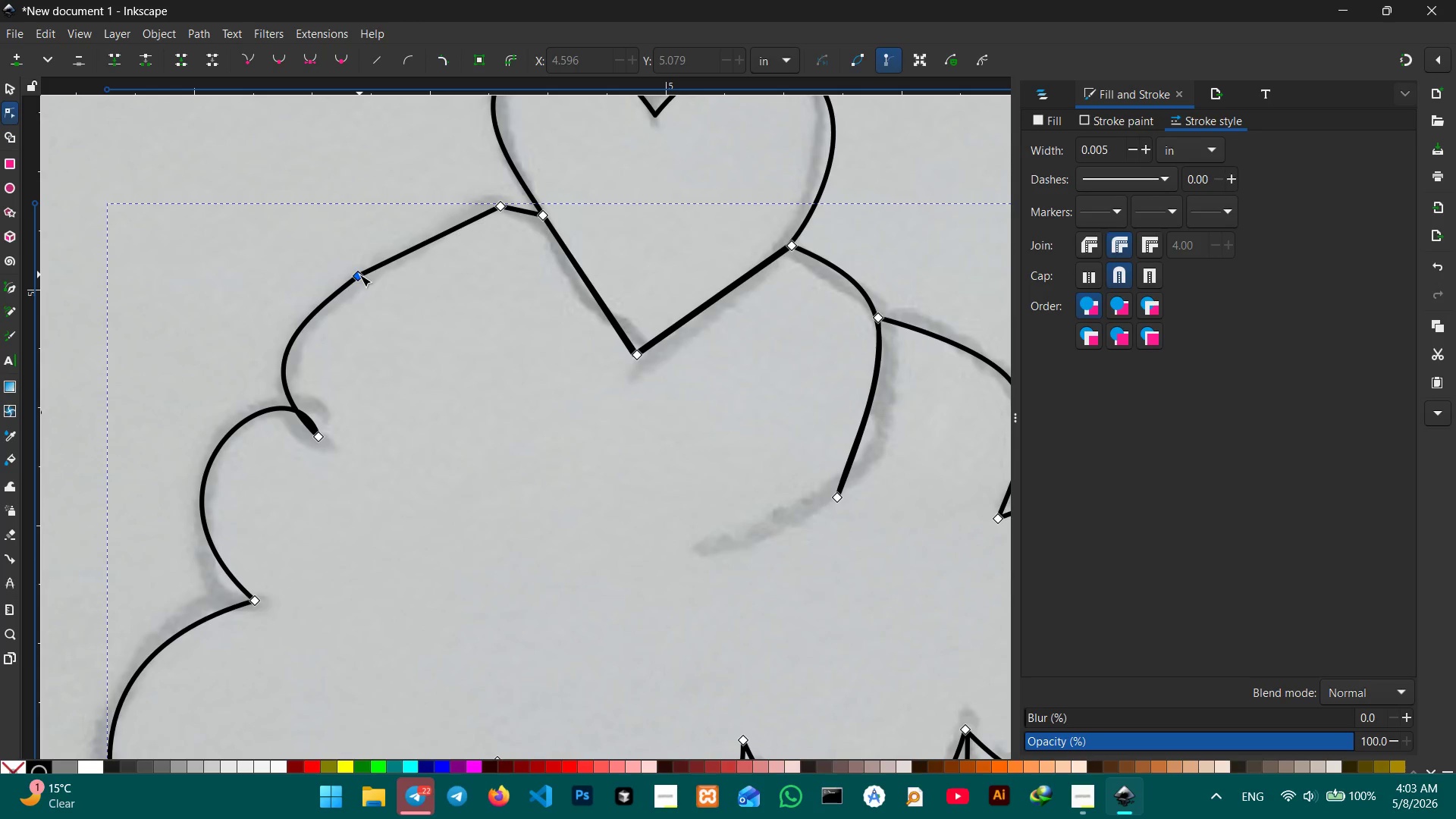 
double_click([359, 275])
 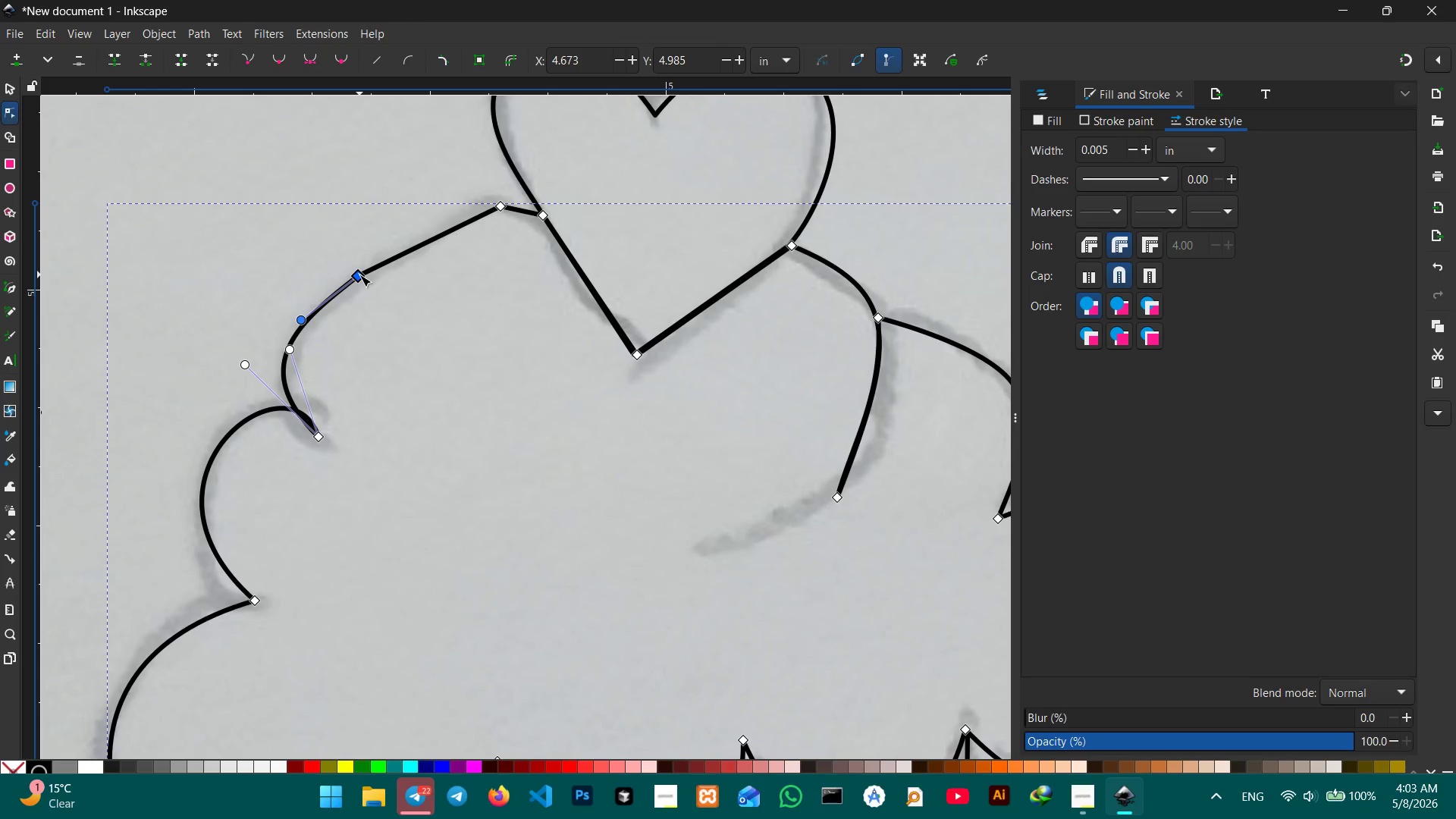 
key(Backspace)
 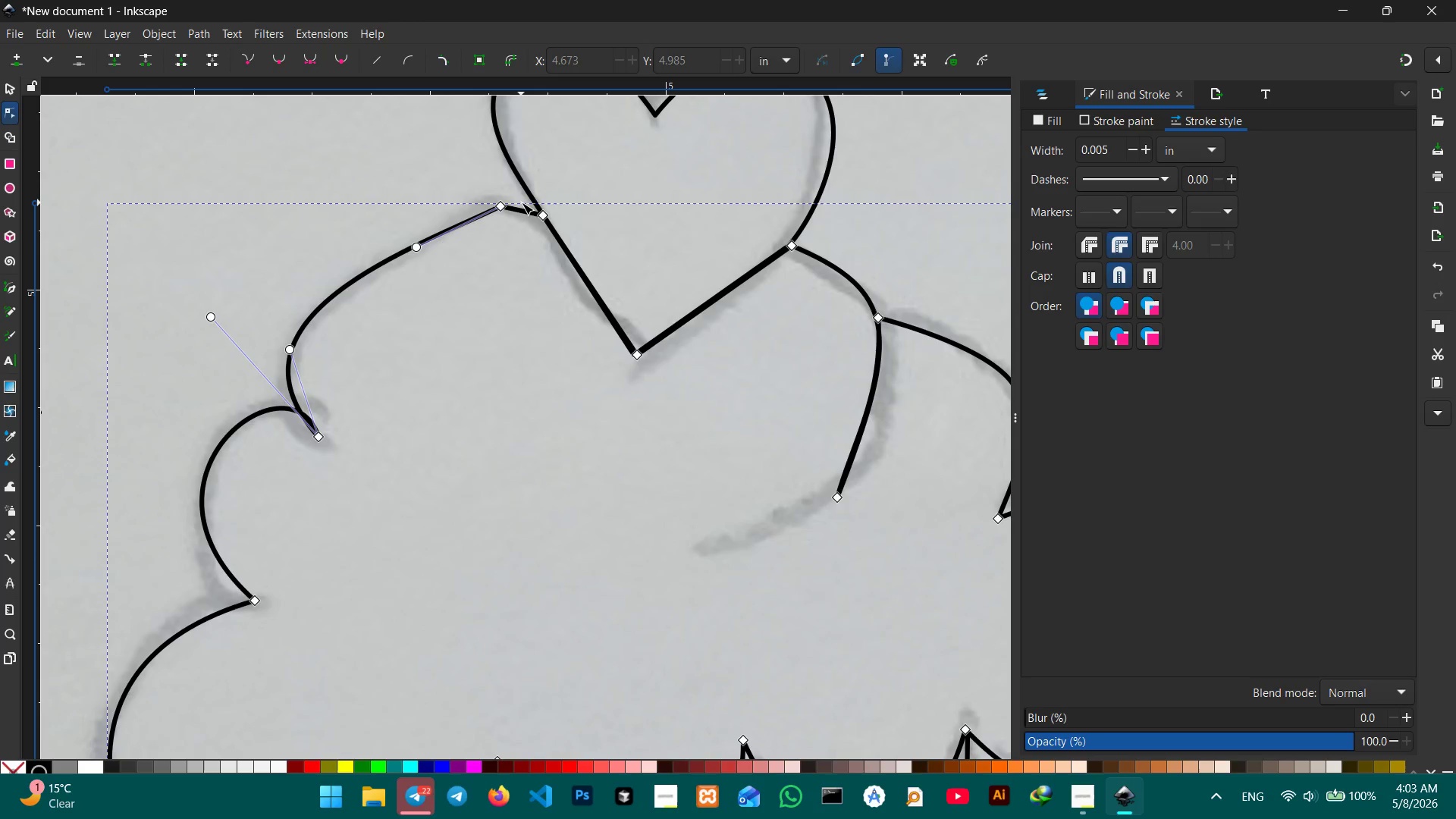 
left_click([500, 208])
 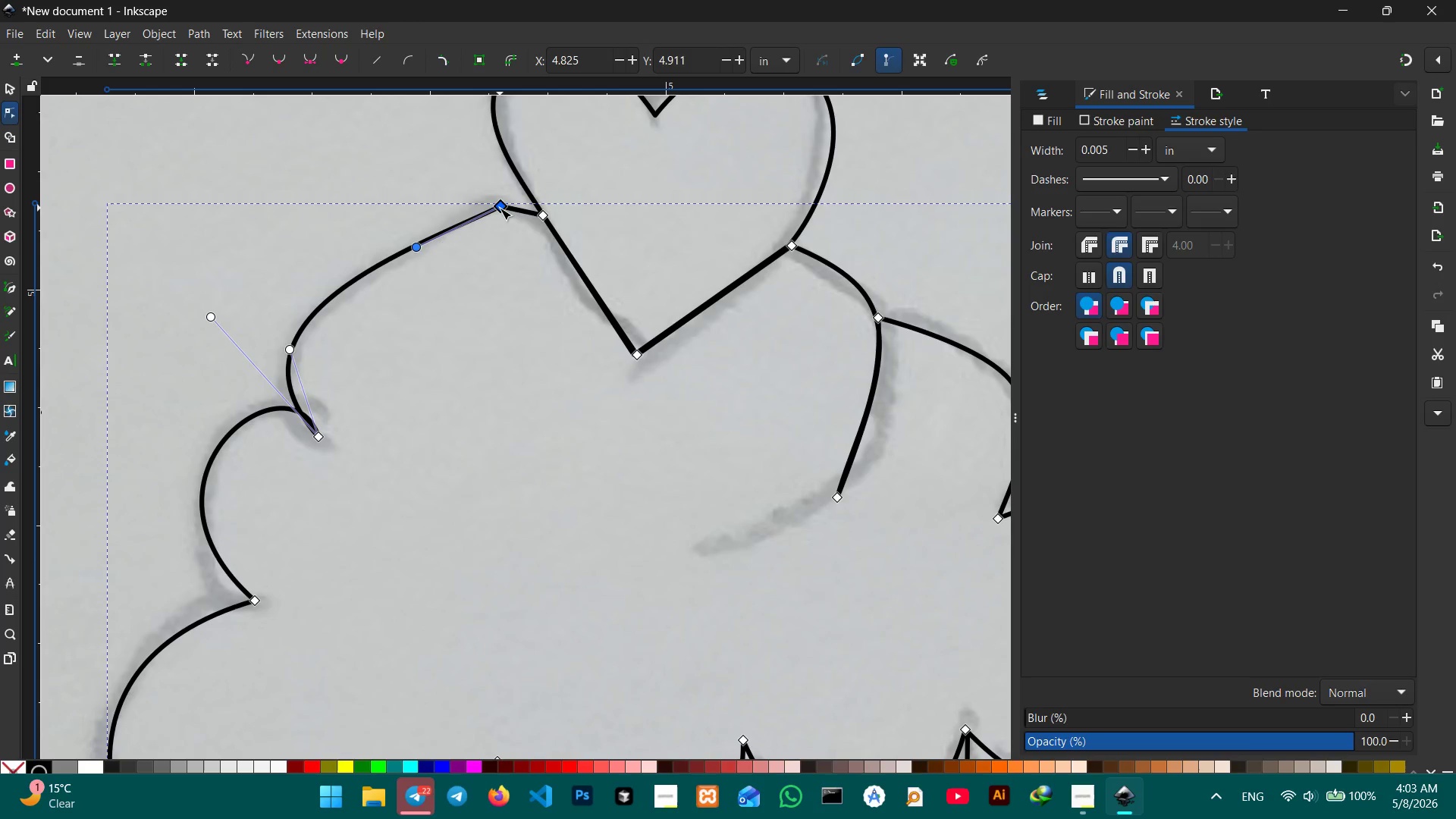 
key(Backspace)
 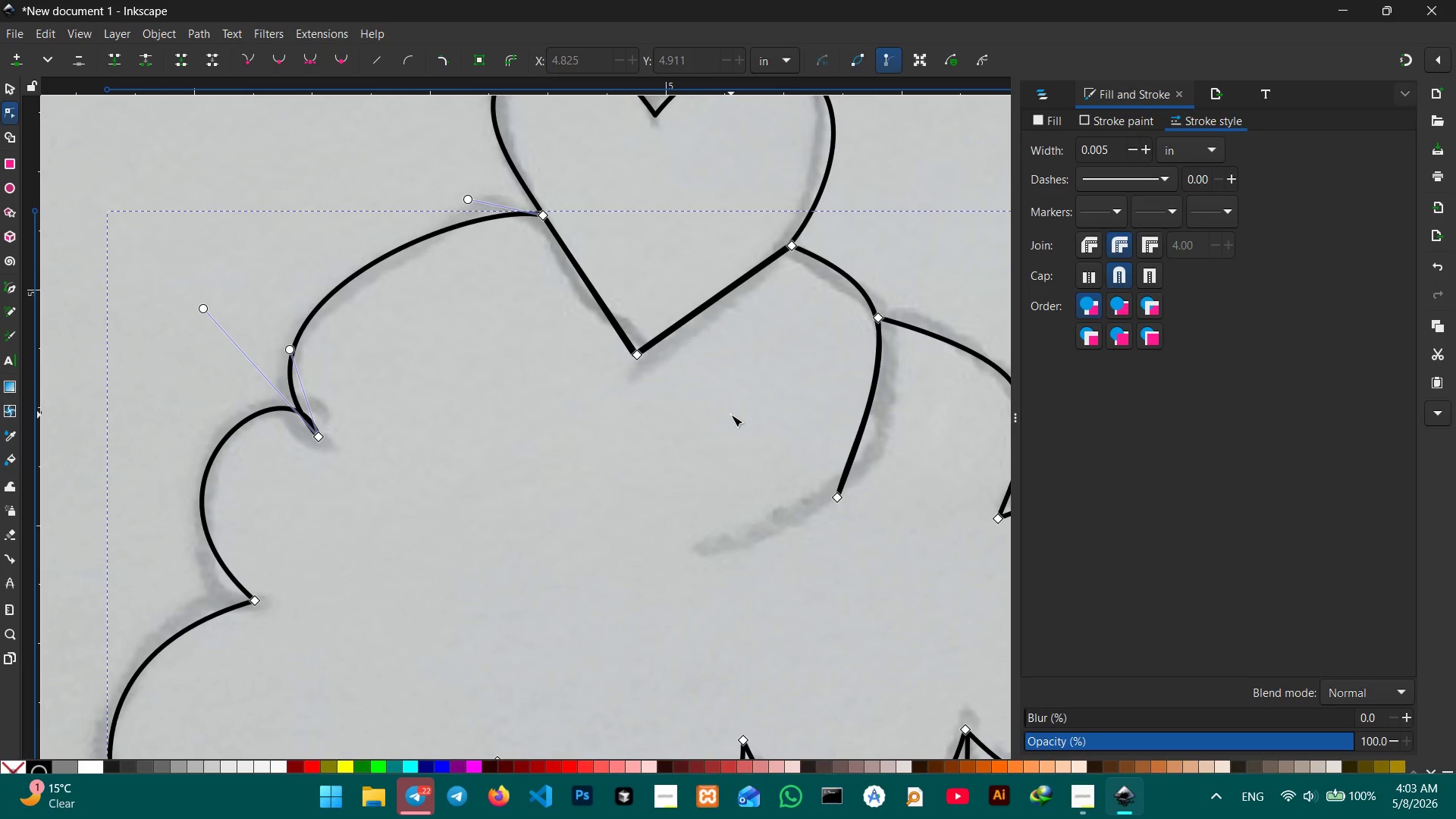 
scroll: coordinate [741, 391], scroll_direction: down, amount: 8.0
 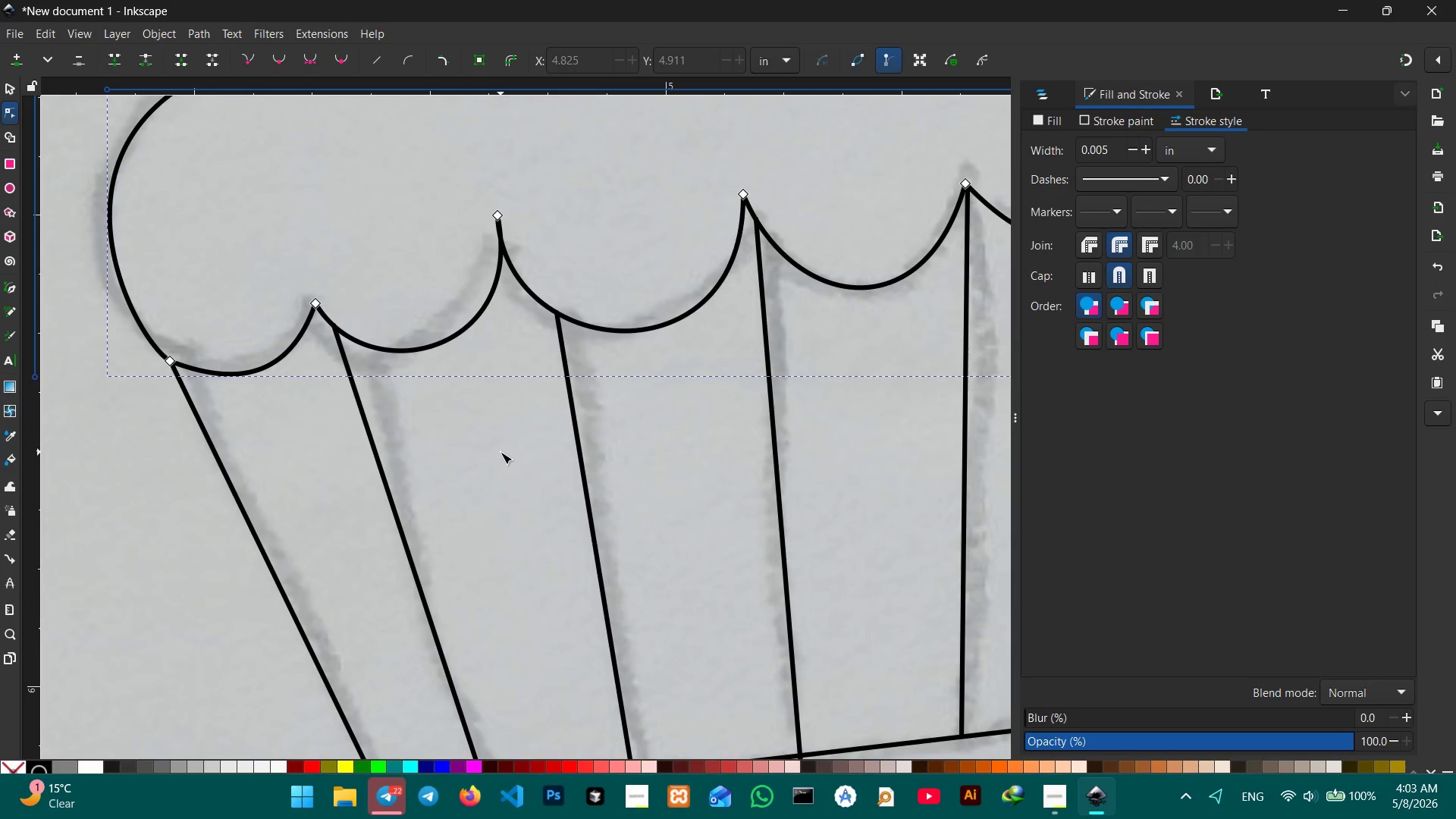 
hold_key(key=ControlLeft, duration=0.42)
scroll: coordinate [500, 453], scroll_direction: down, amount: 4.0
 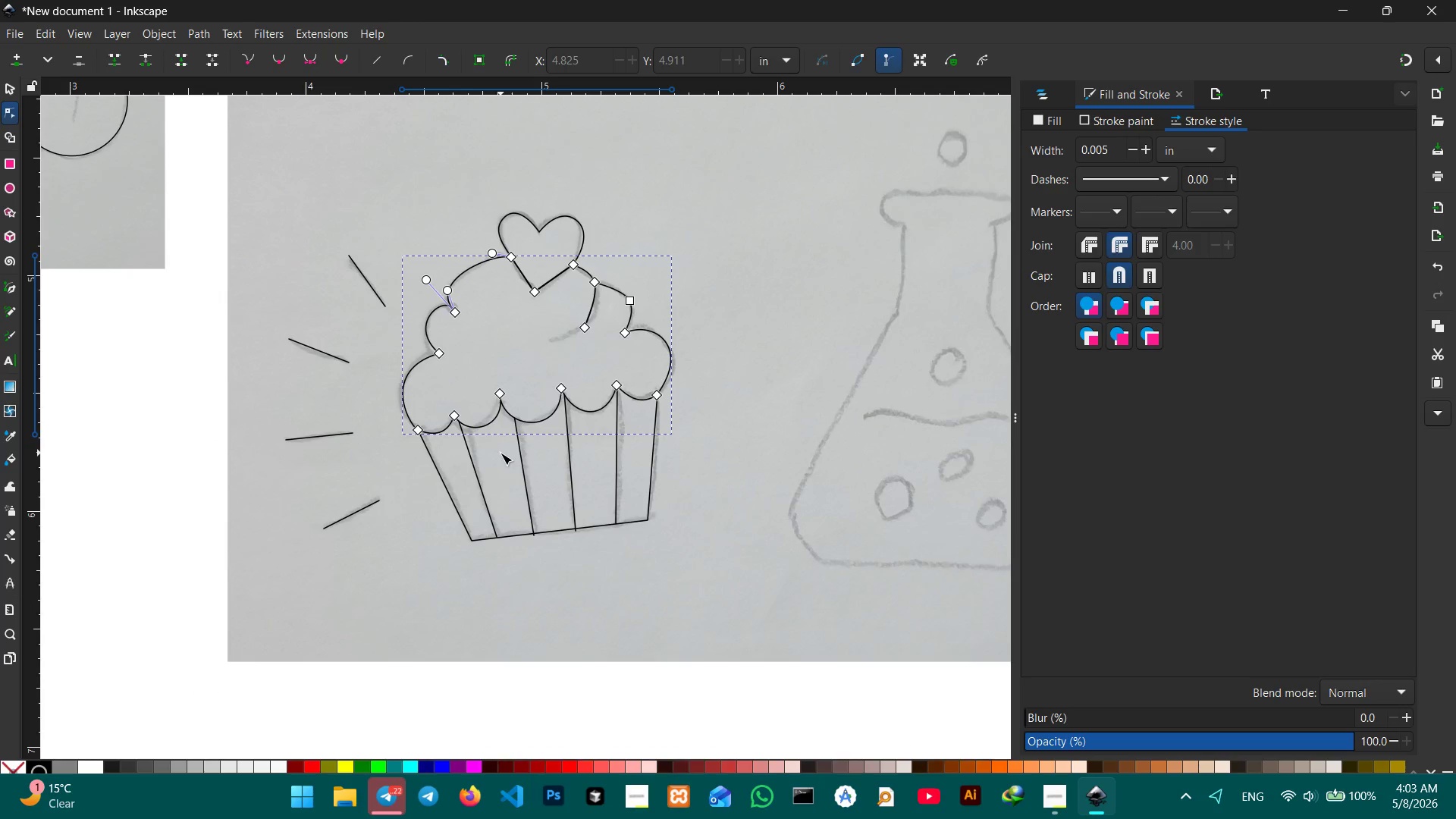 
key(Control+ControlLeft)
 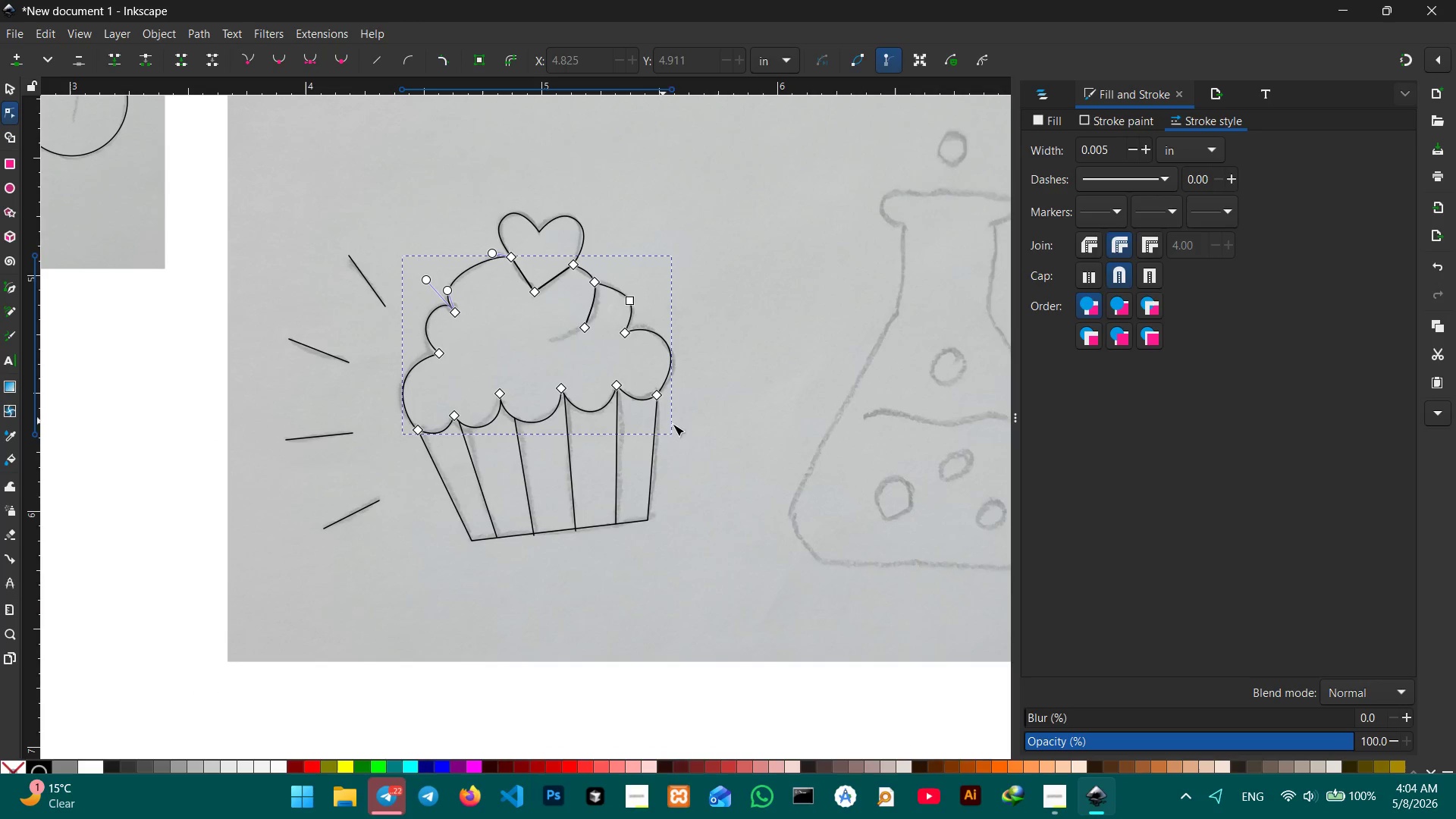 
hold_key(key=Space, duration=1.44)
 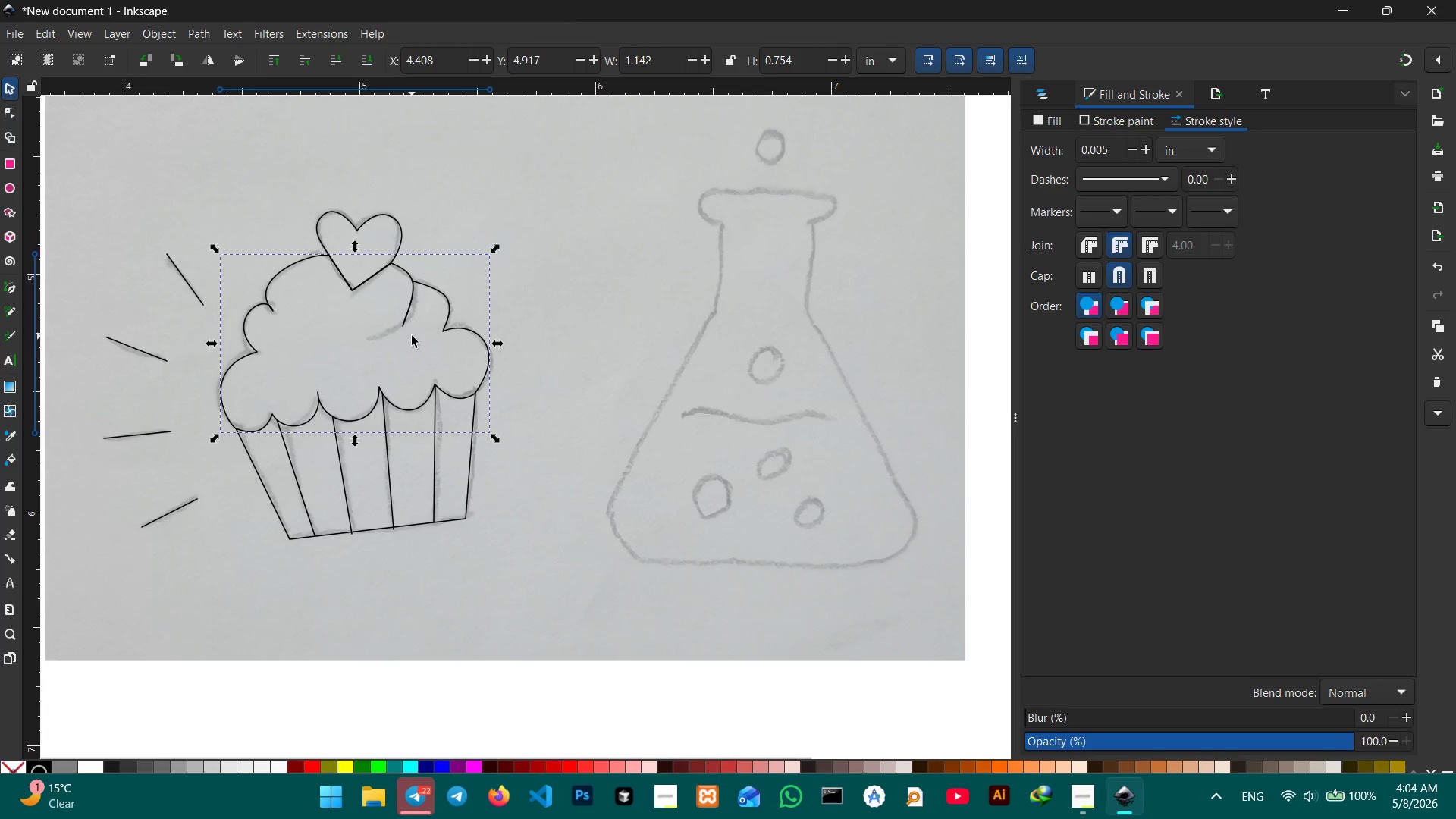 
left_click_drag(start_coordinate=[696, 428], to_coordinate=[514, 426])
 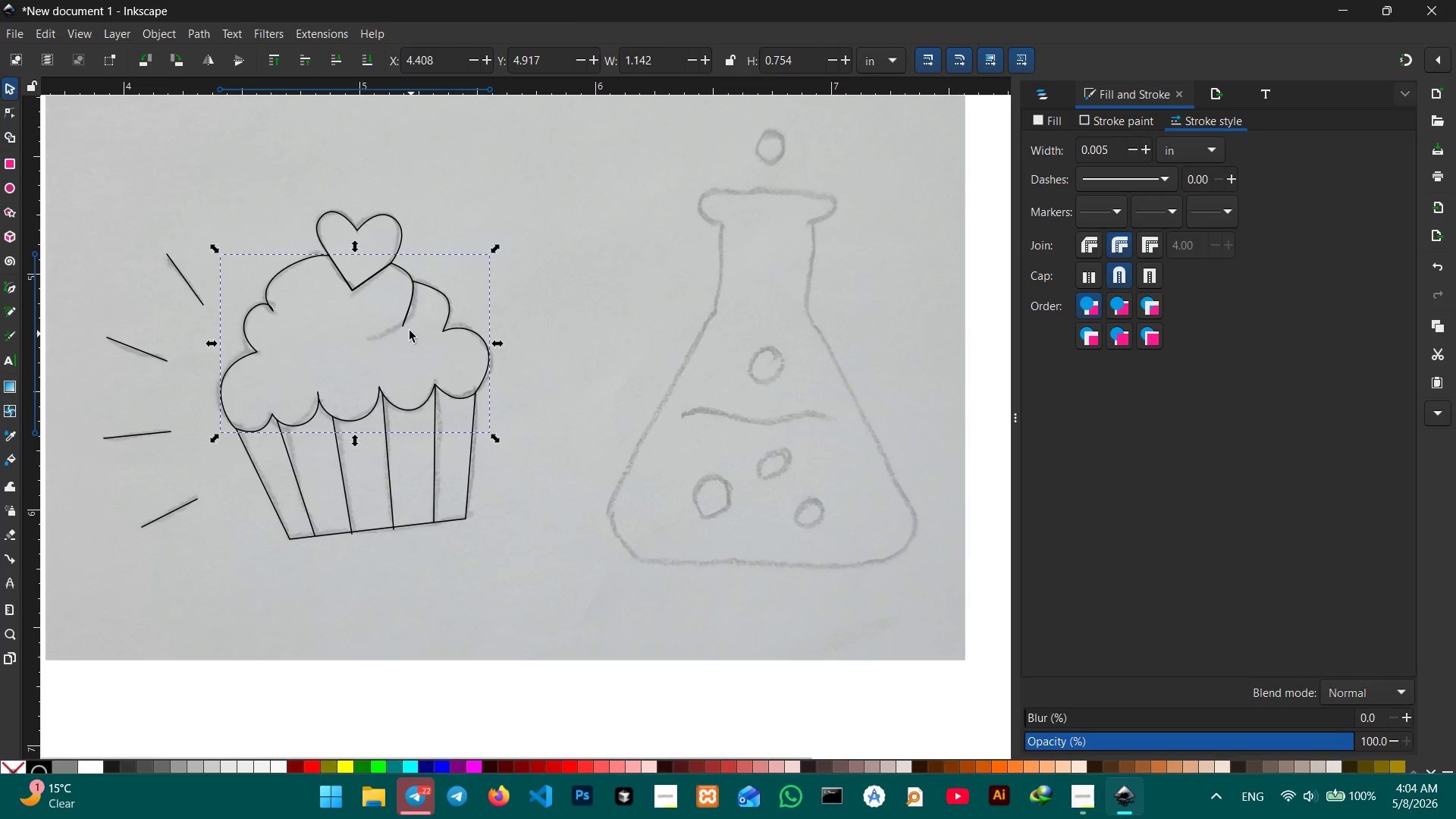 
left_click([405, 315])
 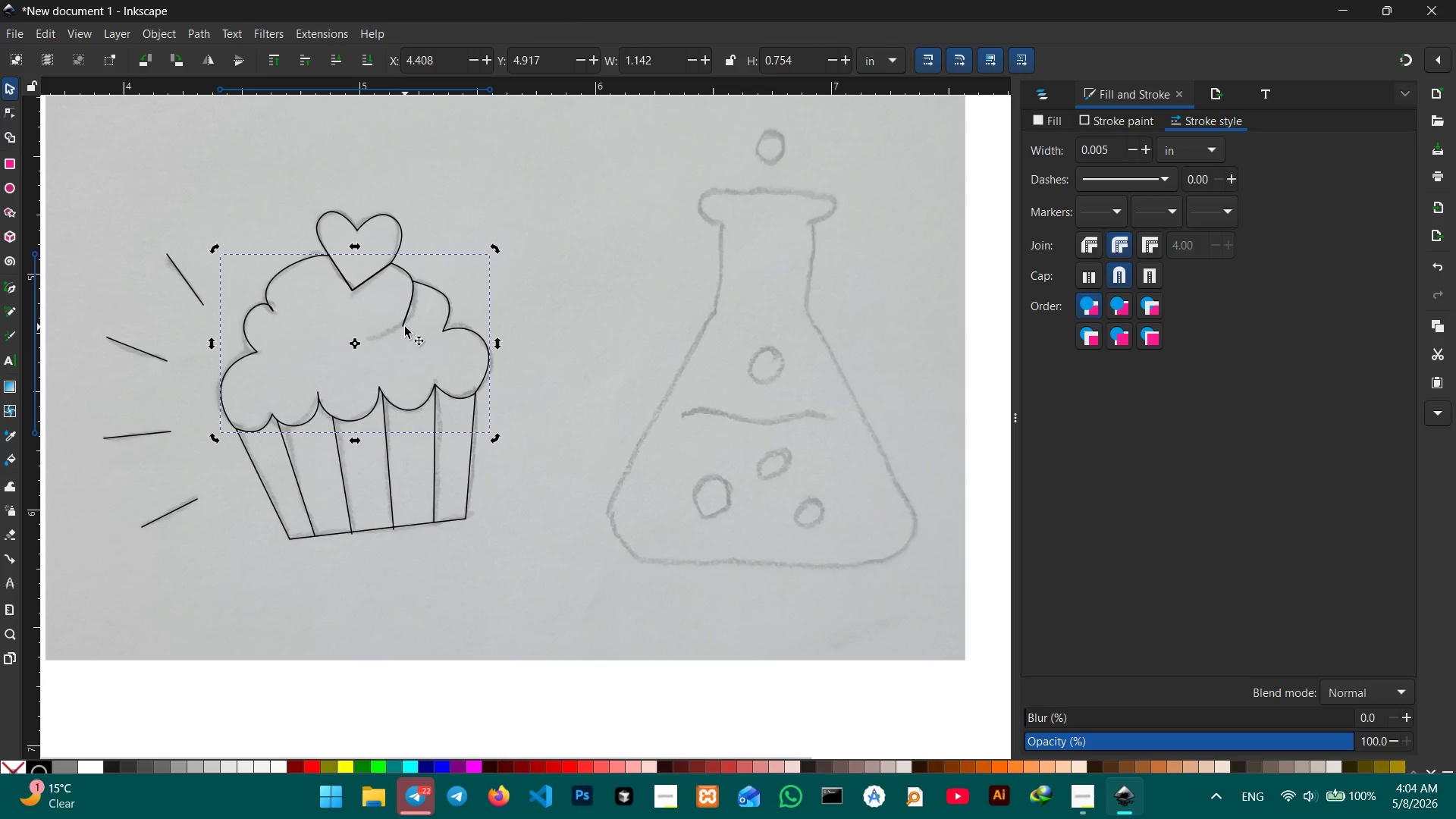 
left_click([405, 323])
 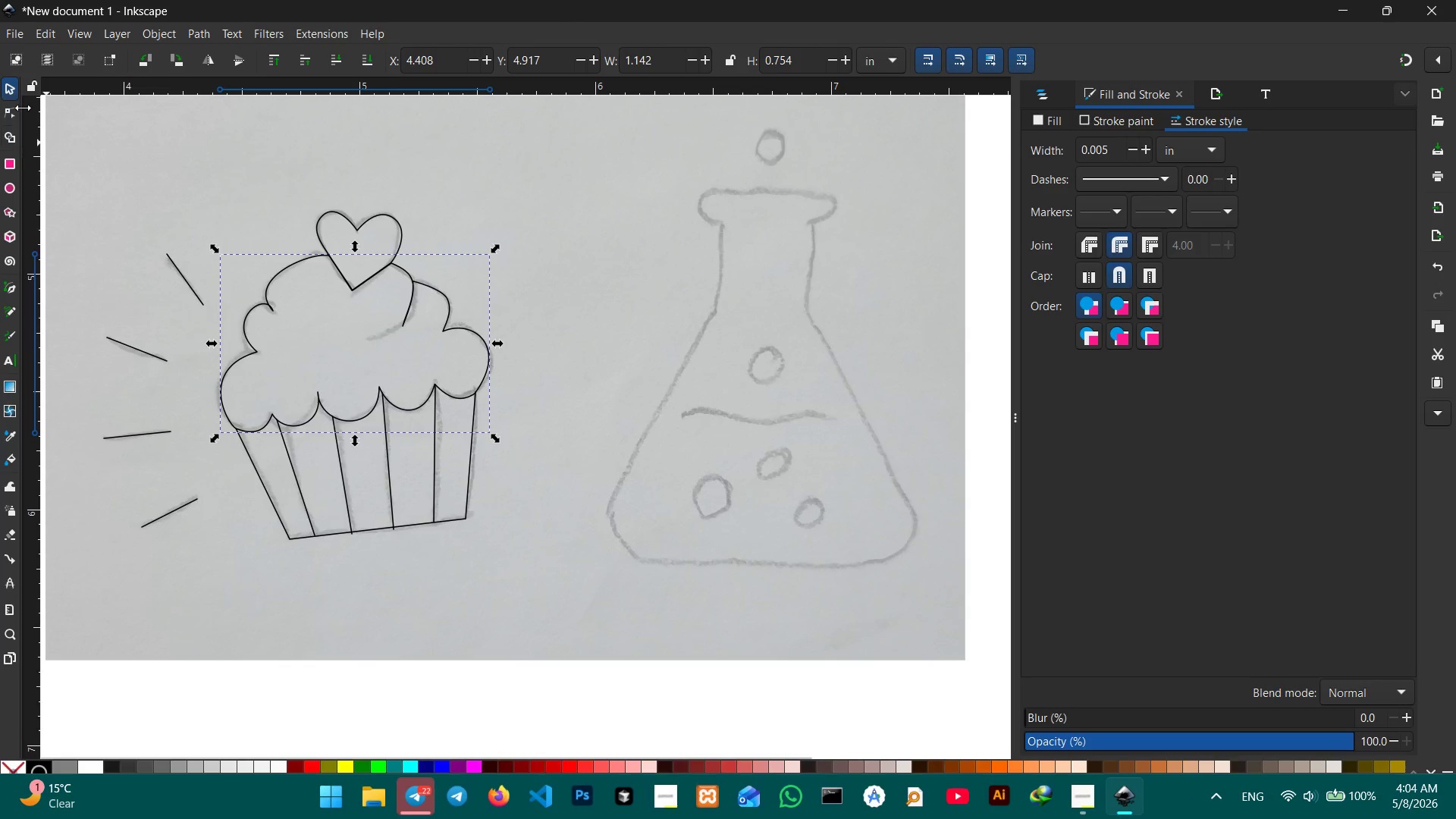 
left_click([15, 115])
 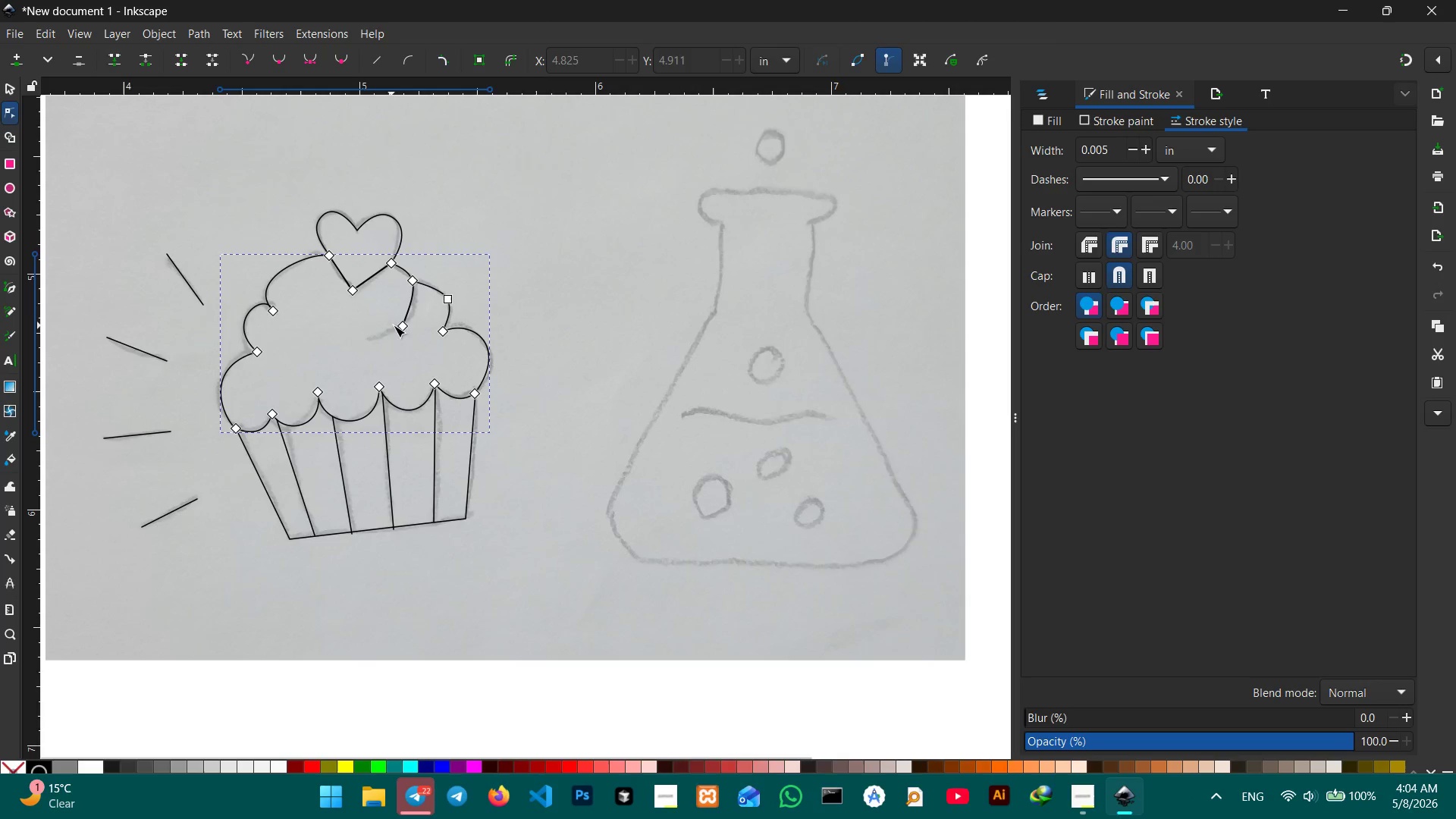 
left_click_drag(start_coordinate=[398, 325], to_coordinate=[372, 339])
 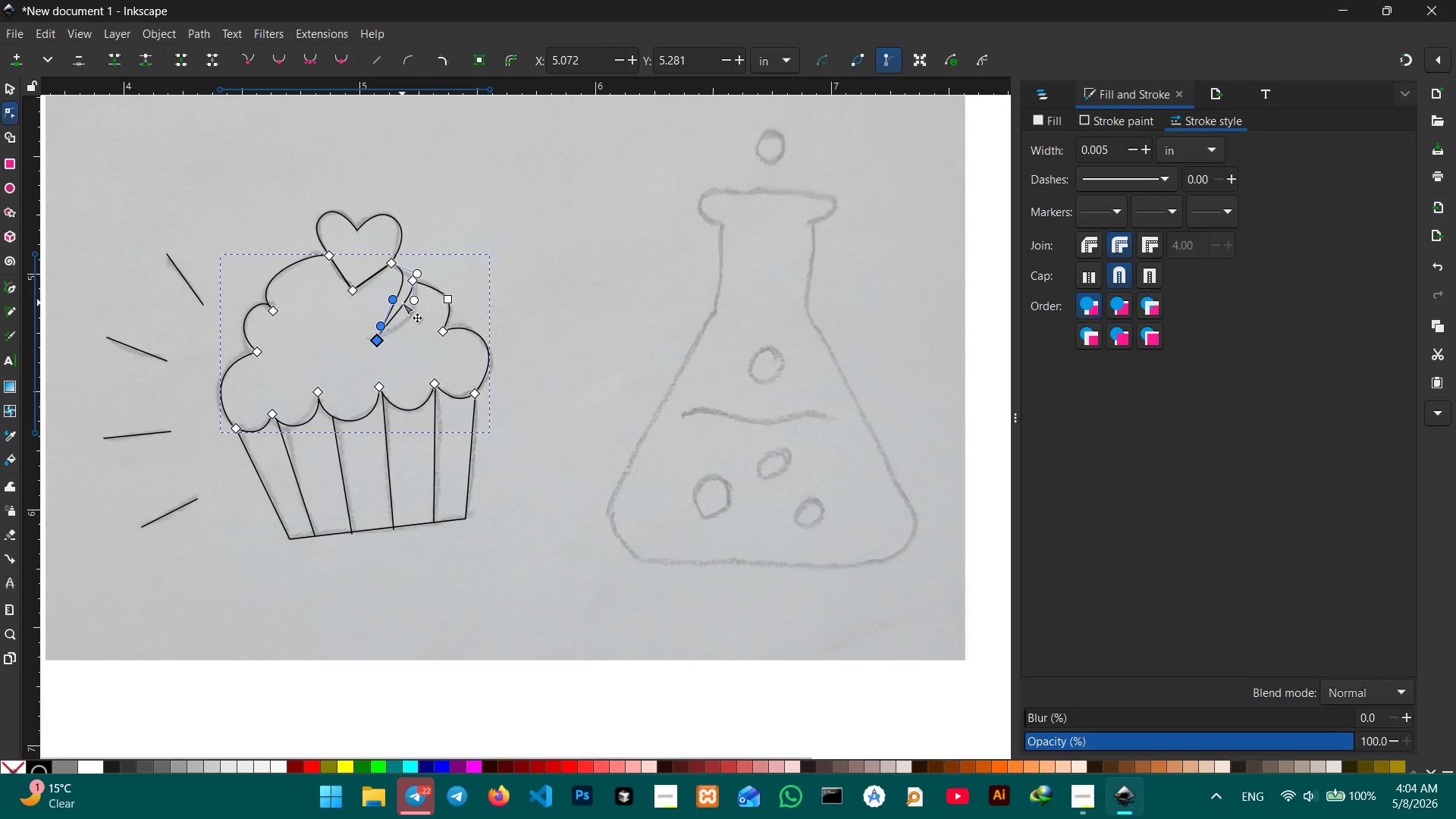 
left_click_drag(start_coordinate=[402, 303], to_coordinate=[408, 317])
 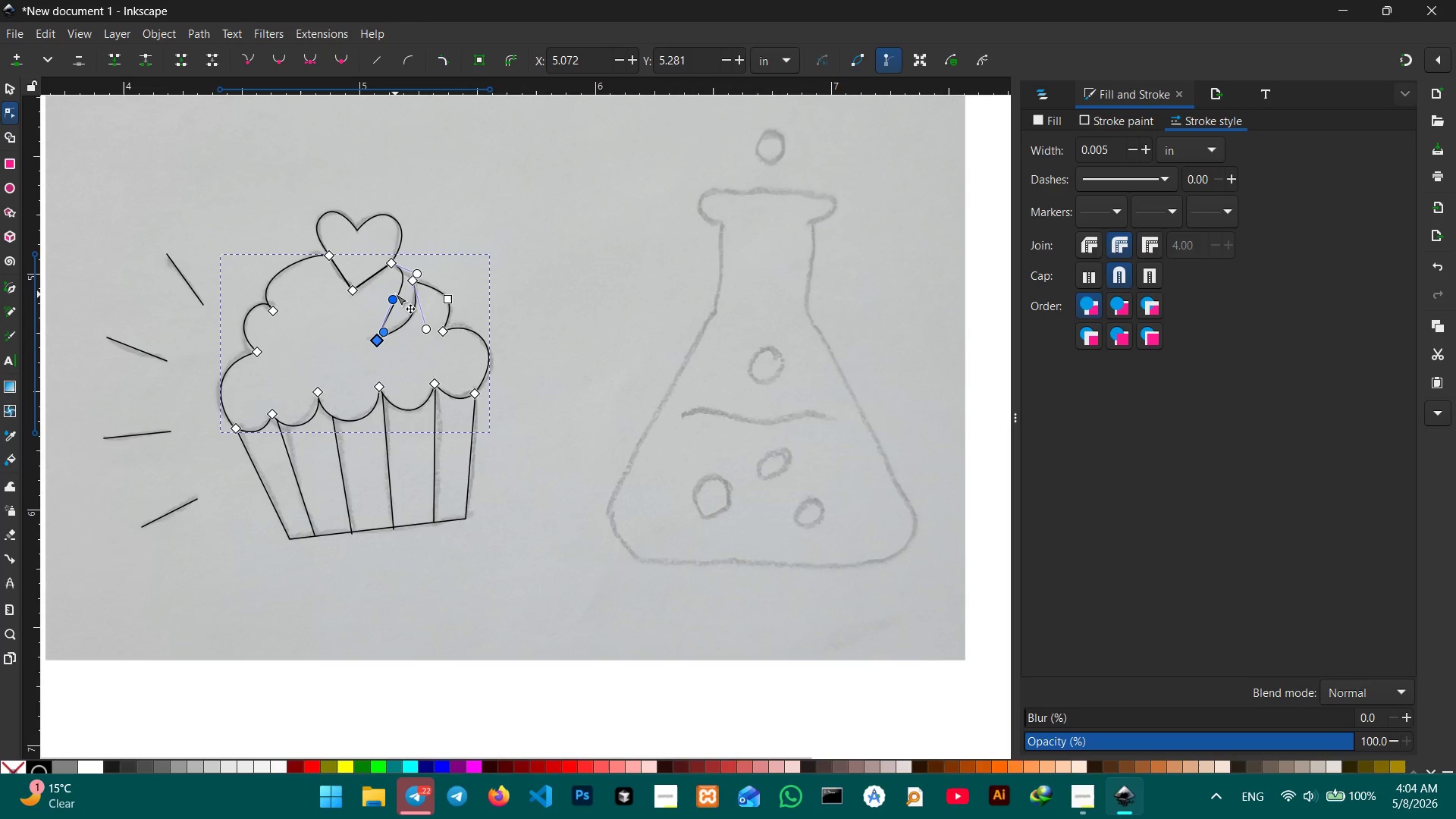 
left_click_drag(start_coordinate=[398, 292], to_coordinate=[414, 305])
 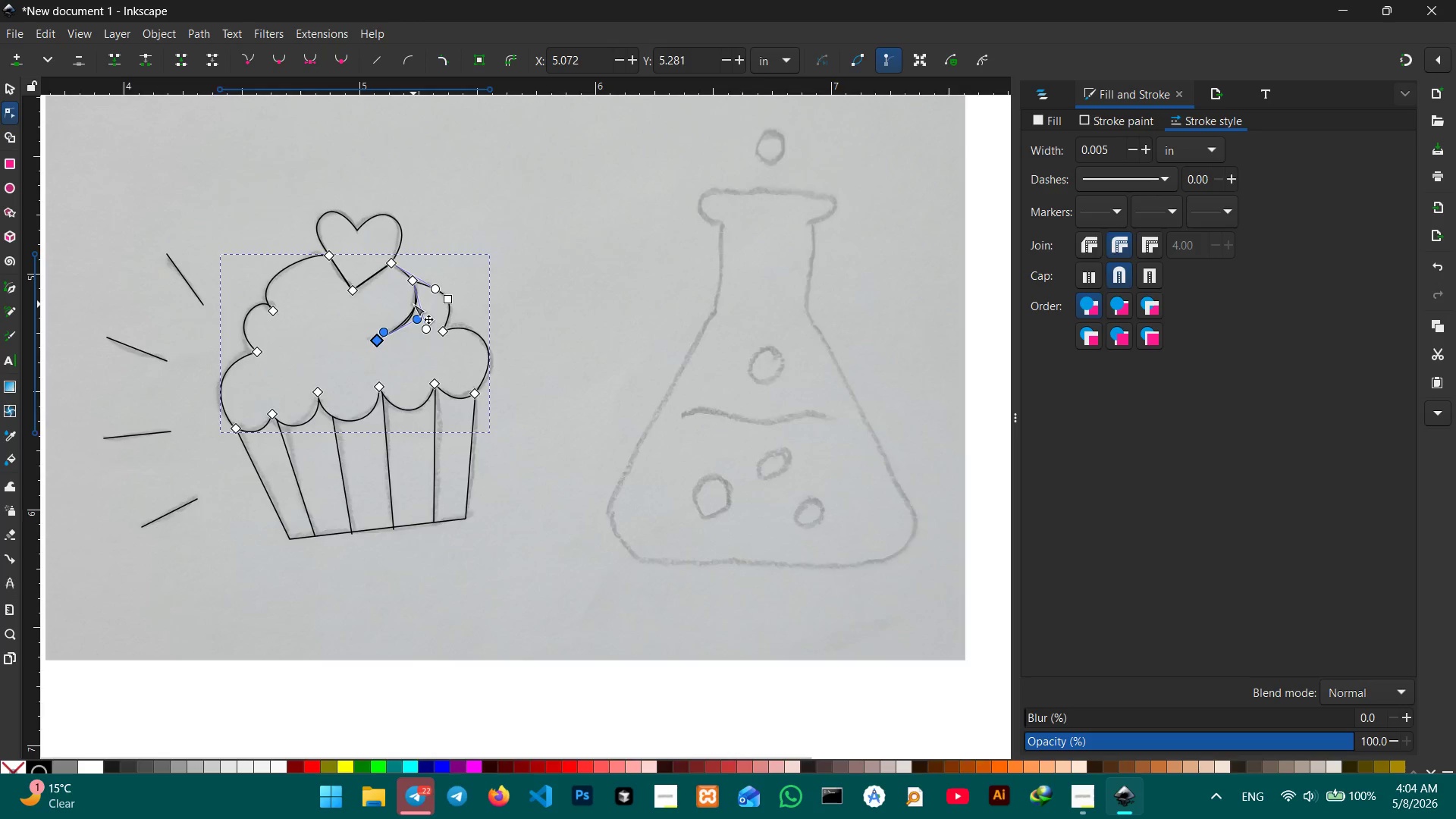 
key(Control+ControlLeft)
 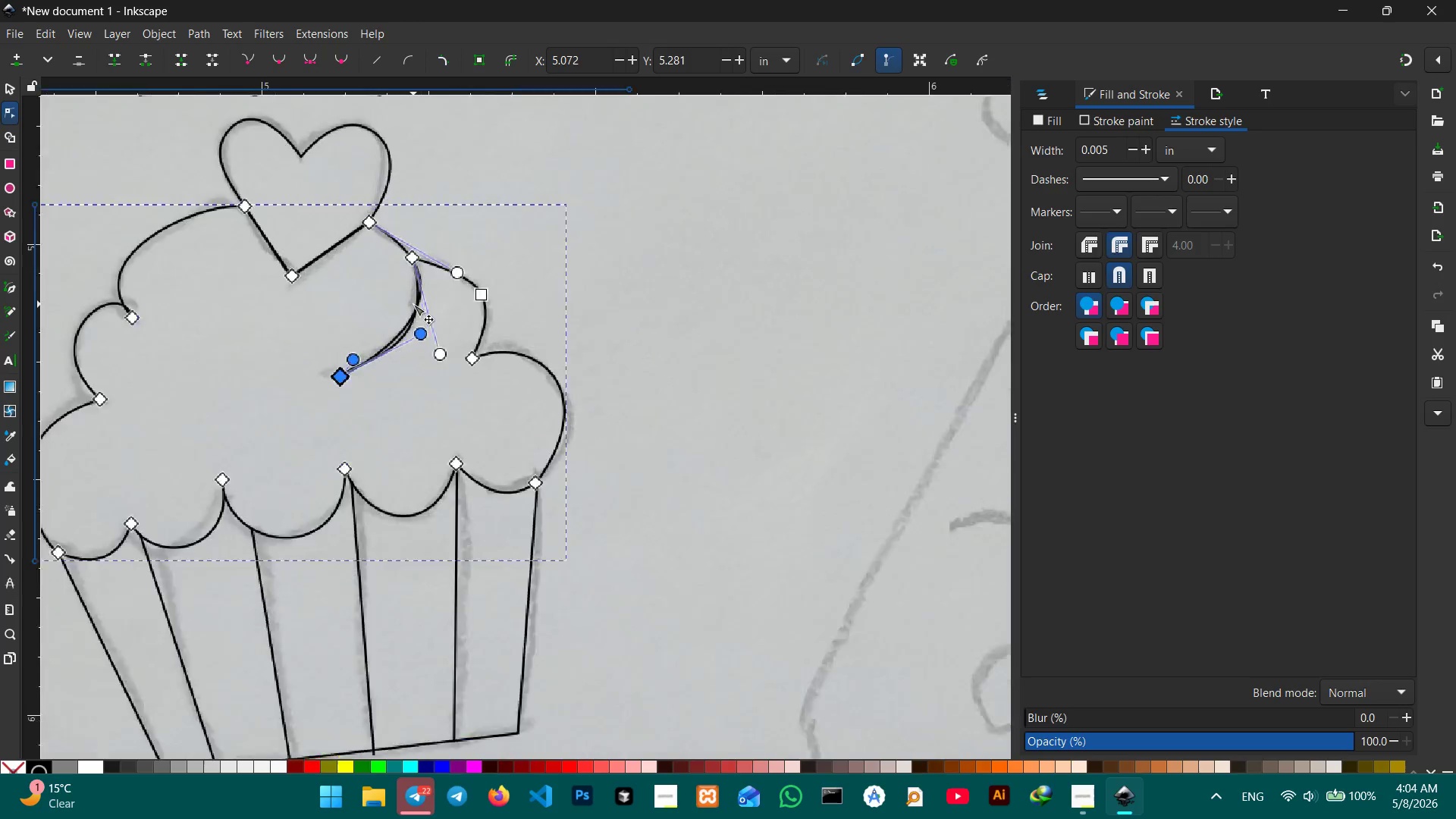 
scroll: coordinate [413, 304], scroll_direction: up, amount: 3.0
 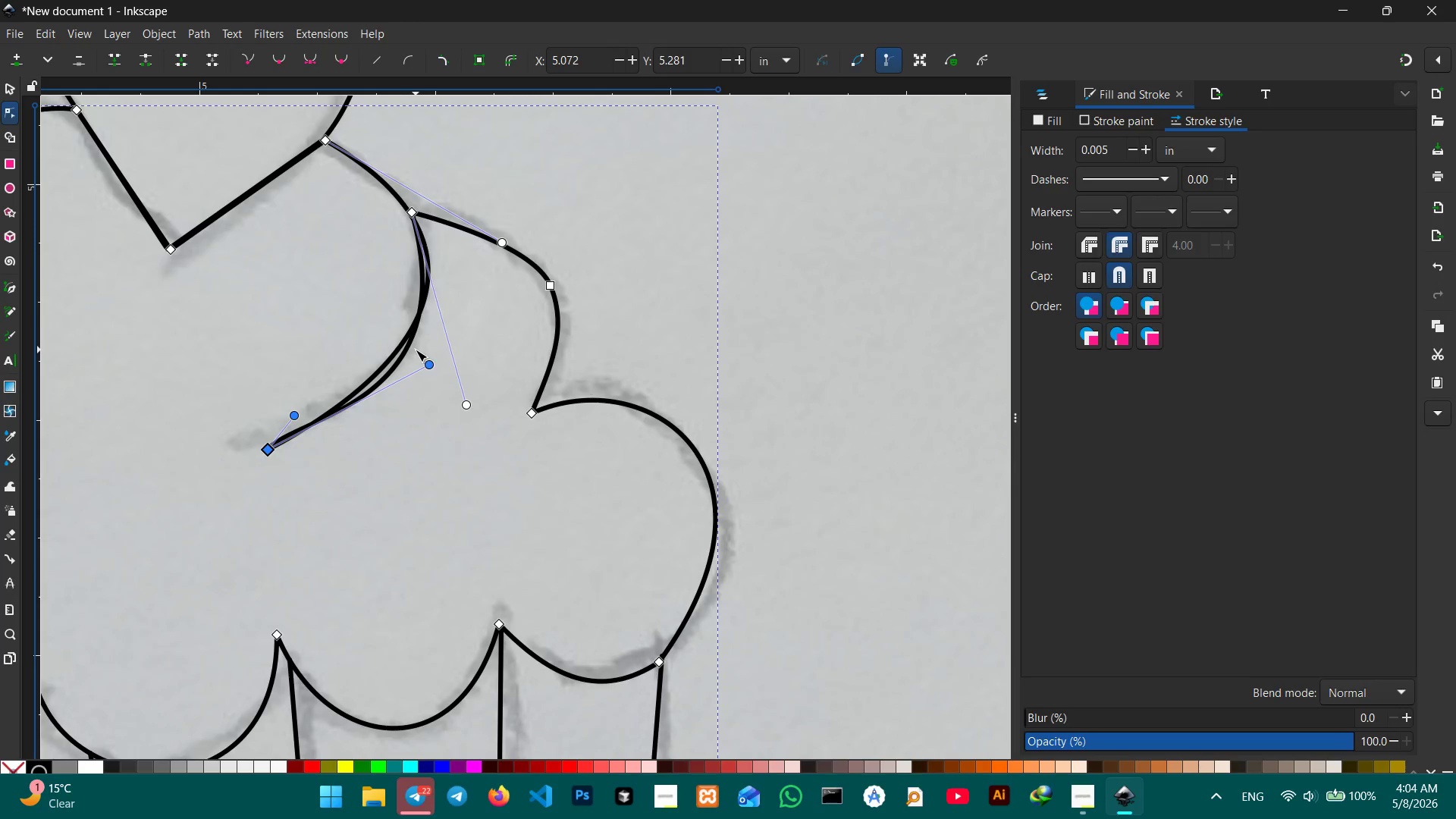 
left_click_drag(start_coordinate=[431, 362], to_coordinate=[429, 378])
 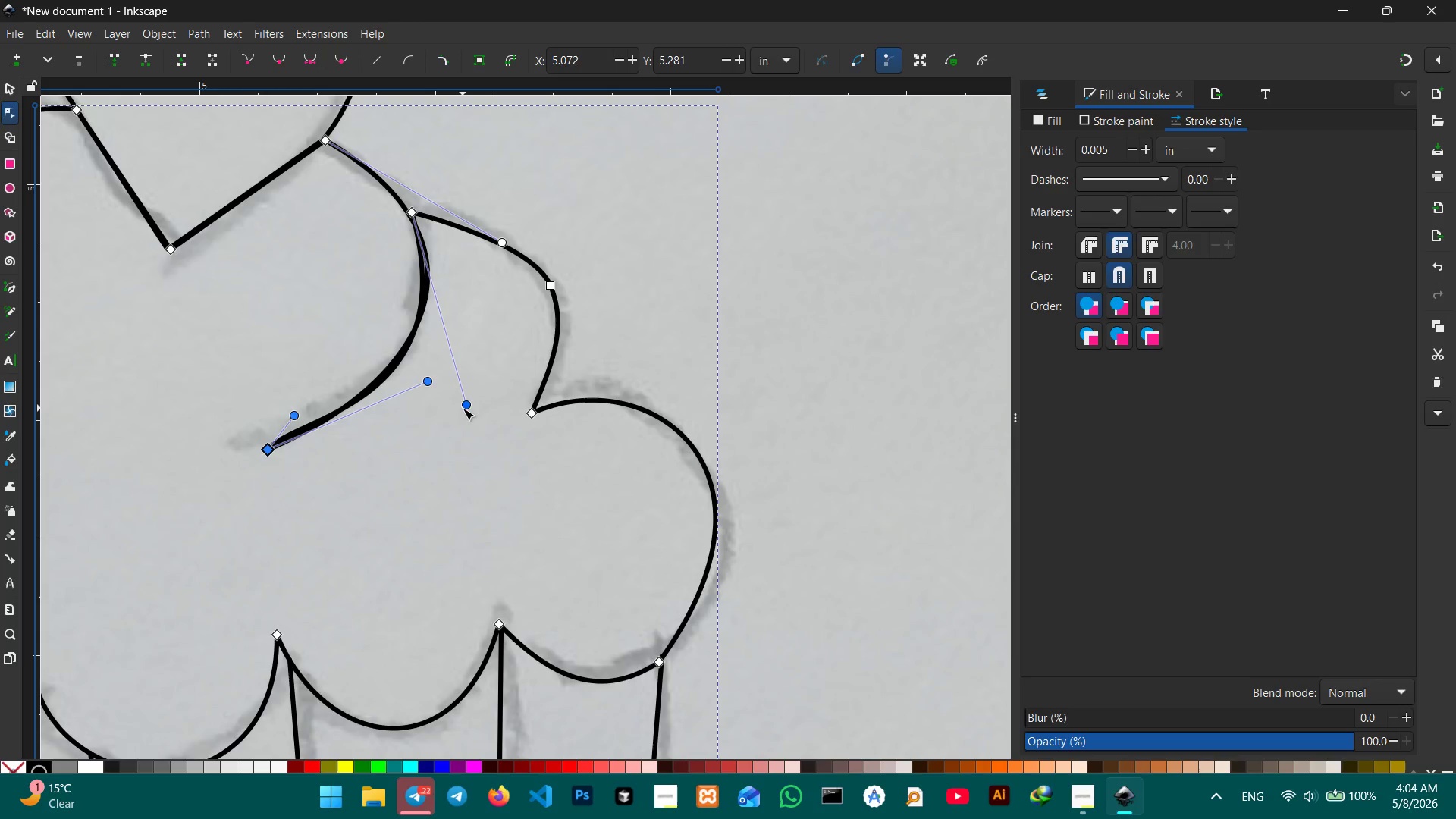 
left_click_drag(start_coordinate=[465, 404], to_coordinate=[475, 375])
 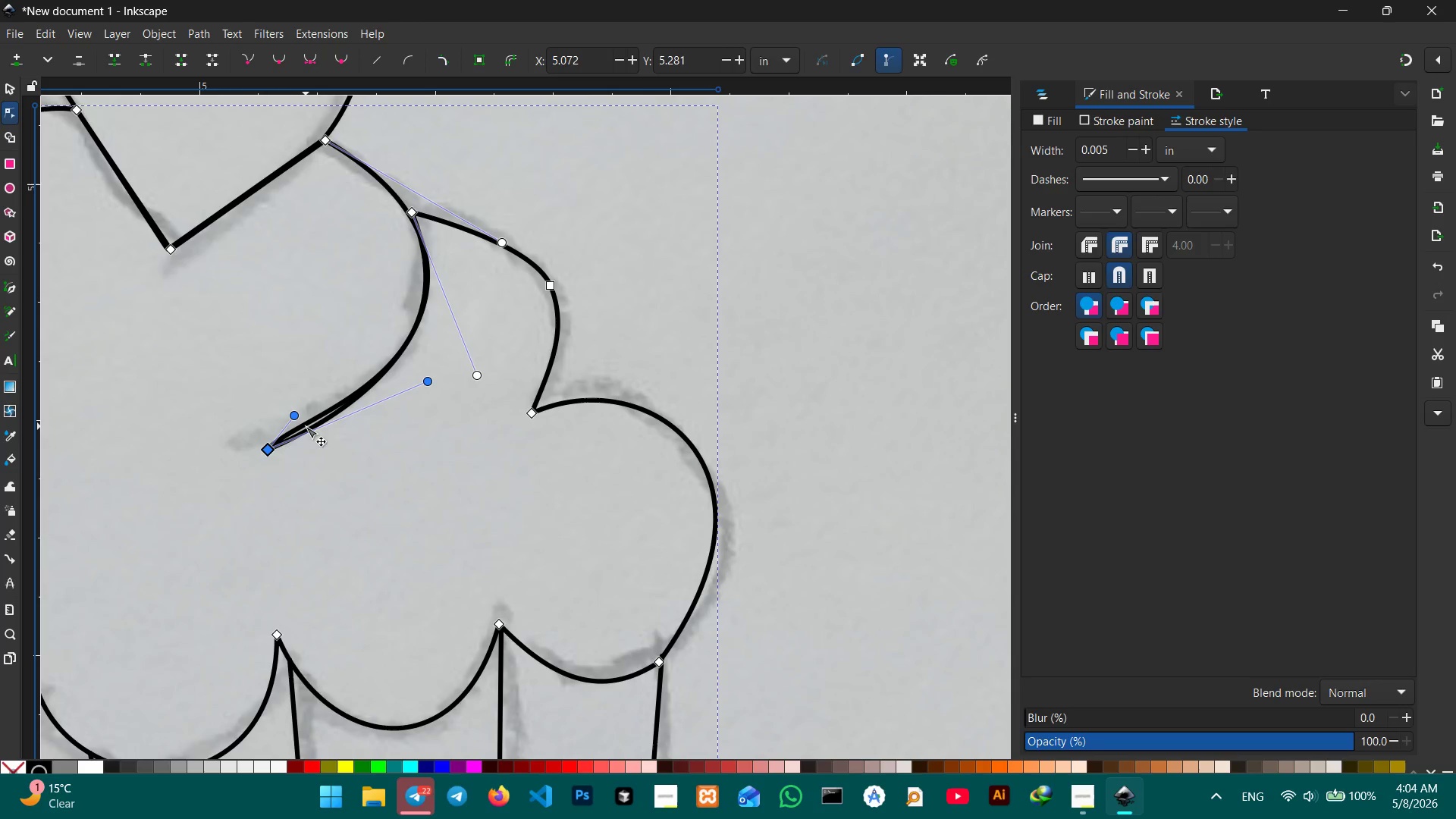 
left_click_drag(start_coordinate=[306, 426], to_coordinate=[309, 430])
 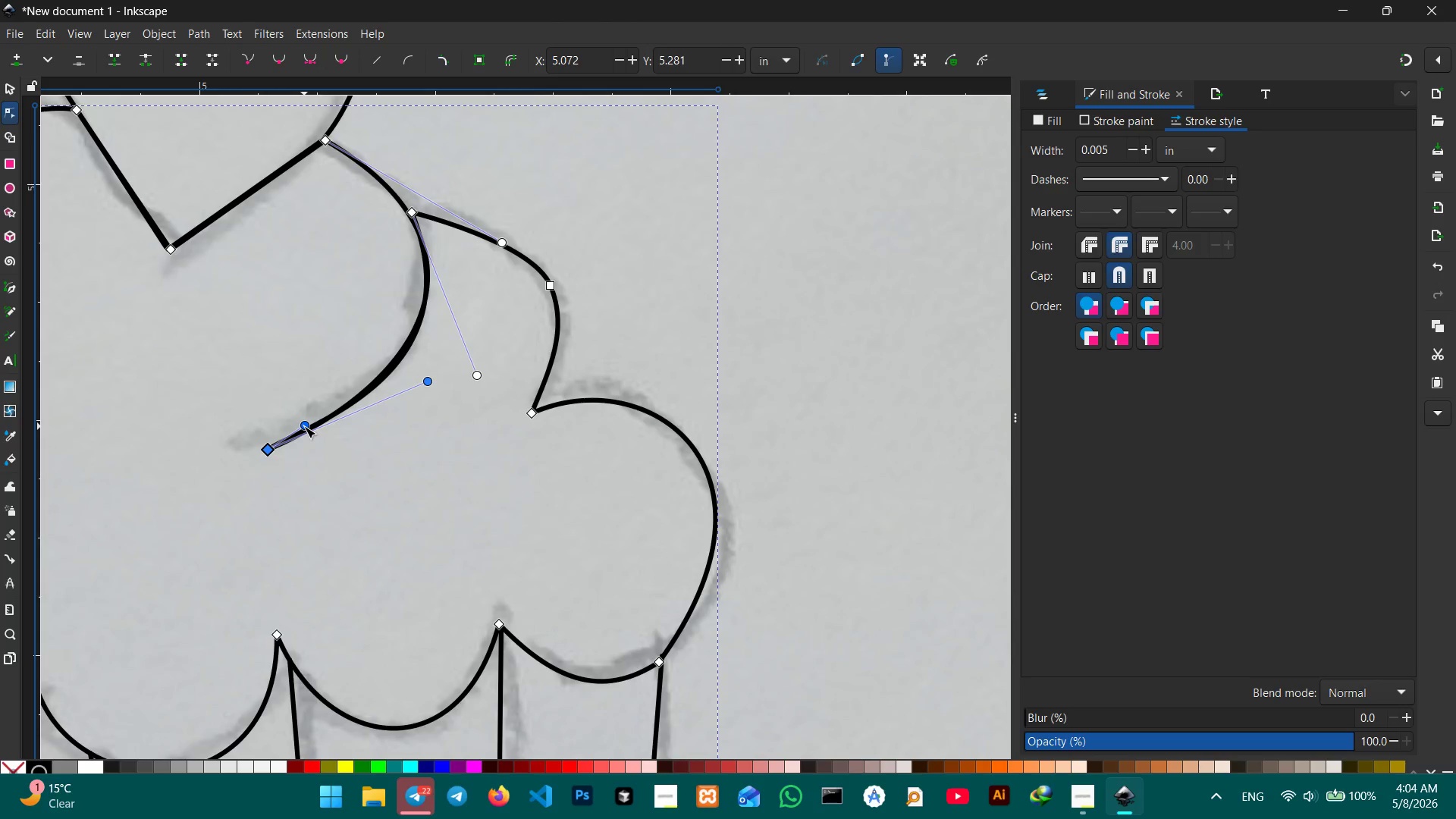 
left_click_drag(start_coordinate=[427, 381], to_coordinate=[426, 386])
 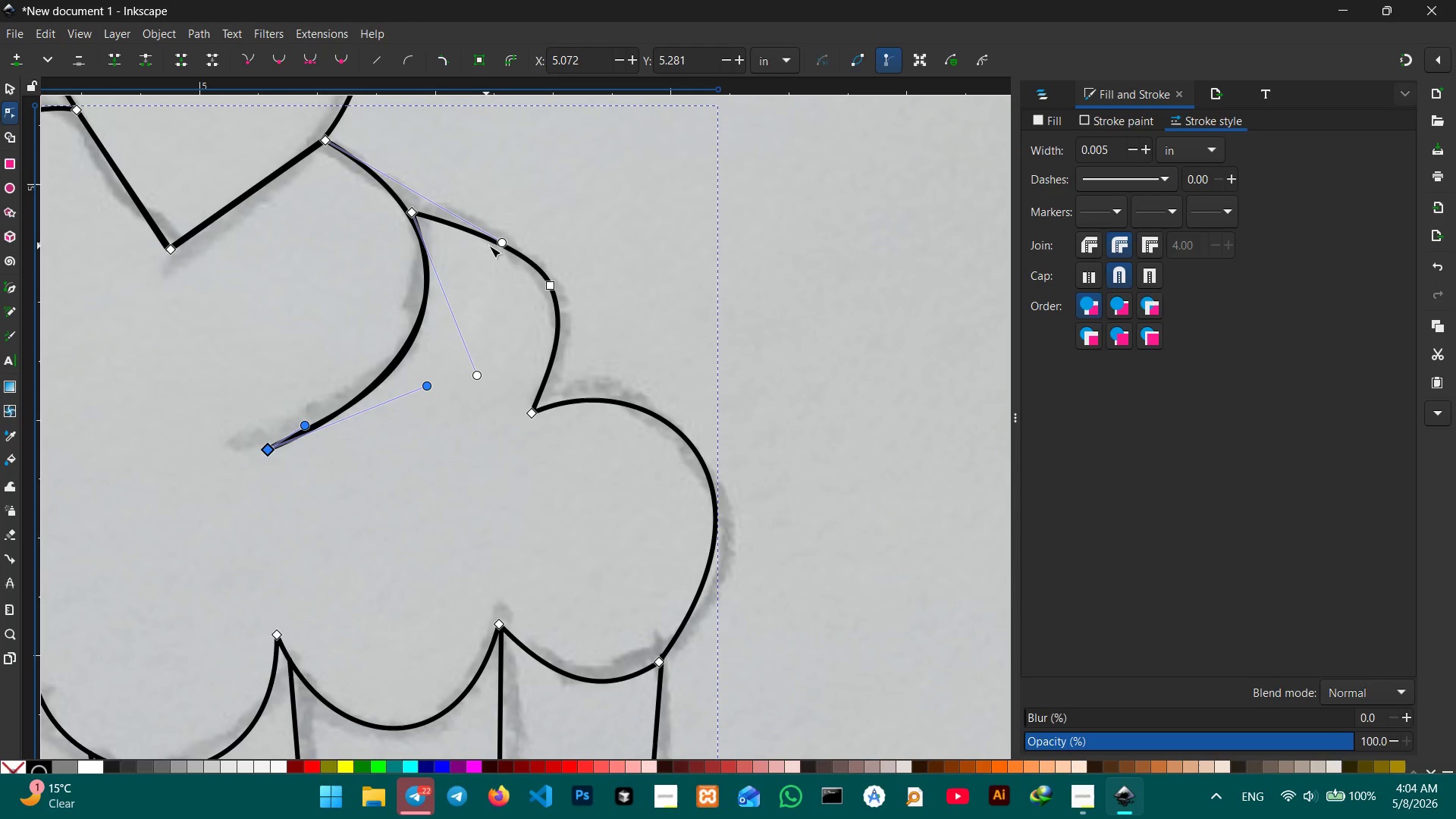 
left_click_drag(start_coordinate=[498, 241], to_coordinate=[494, 232])
 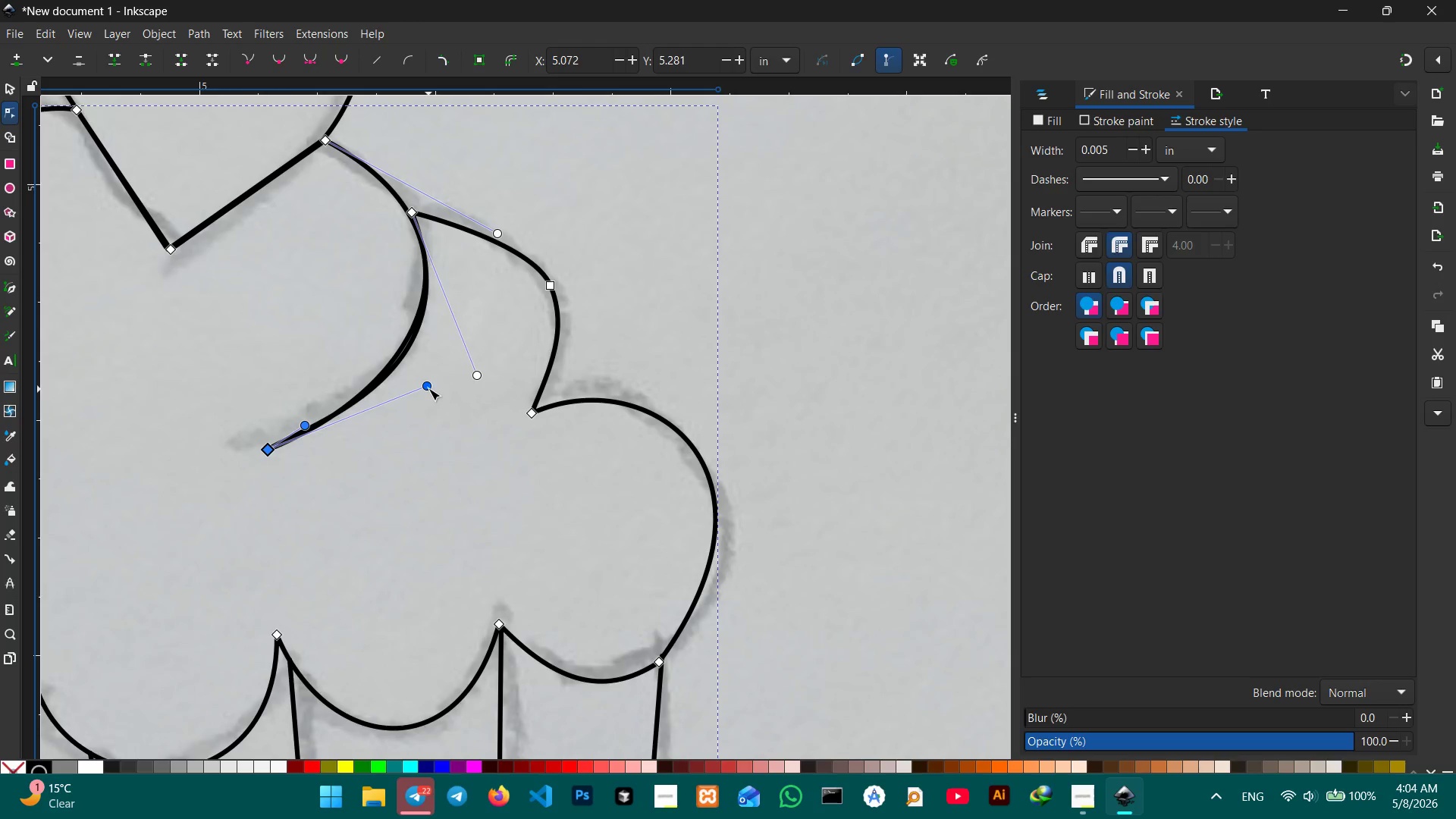 
left_click_drag(start_coordinate=[428, 384], to_coordinate=[432, 386])
 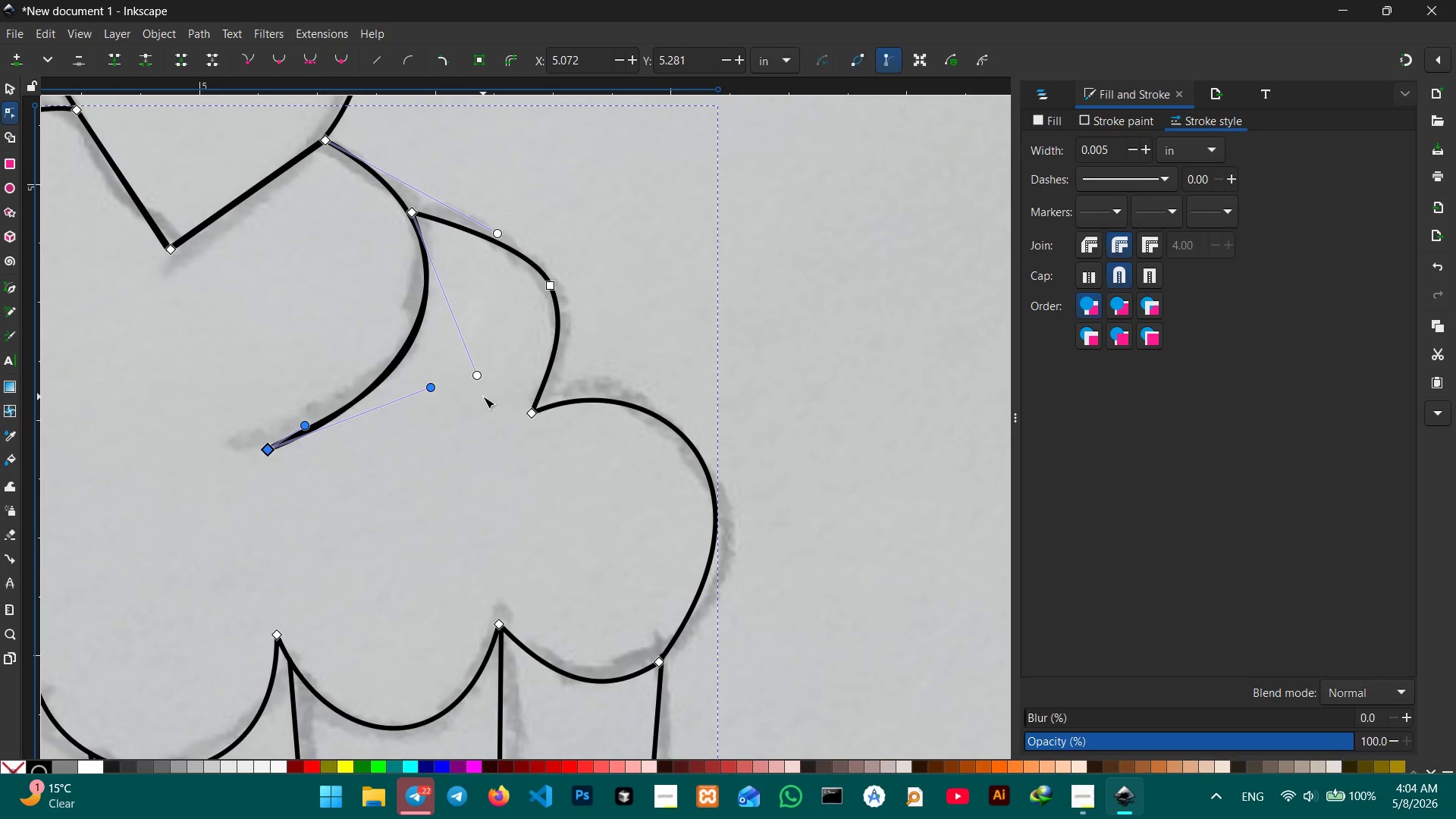 
double_click([483, 397])
 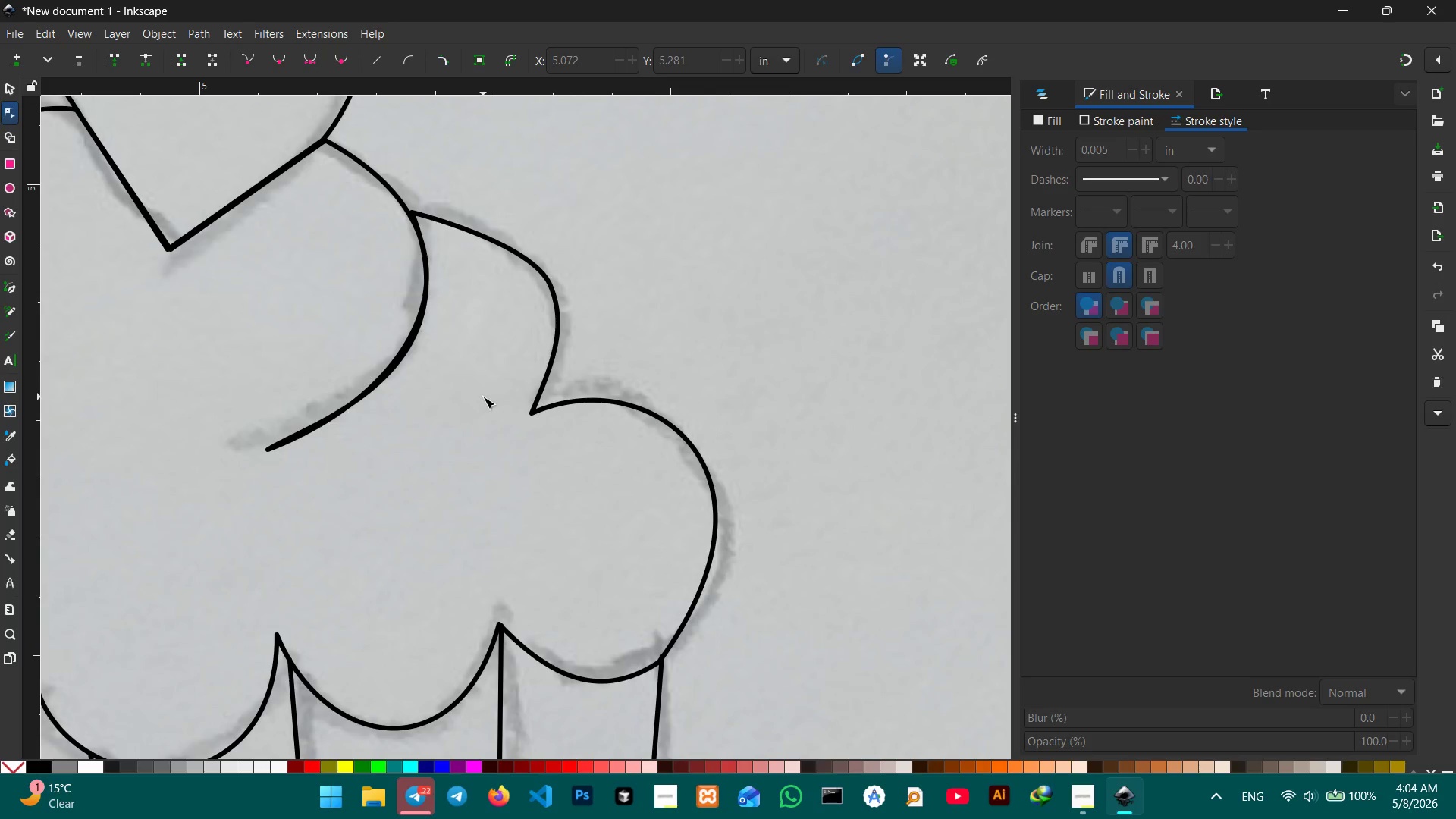 
key(Control+ControlLeft)
 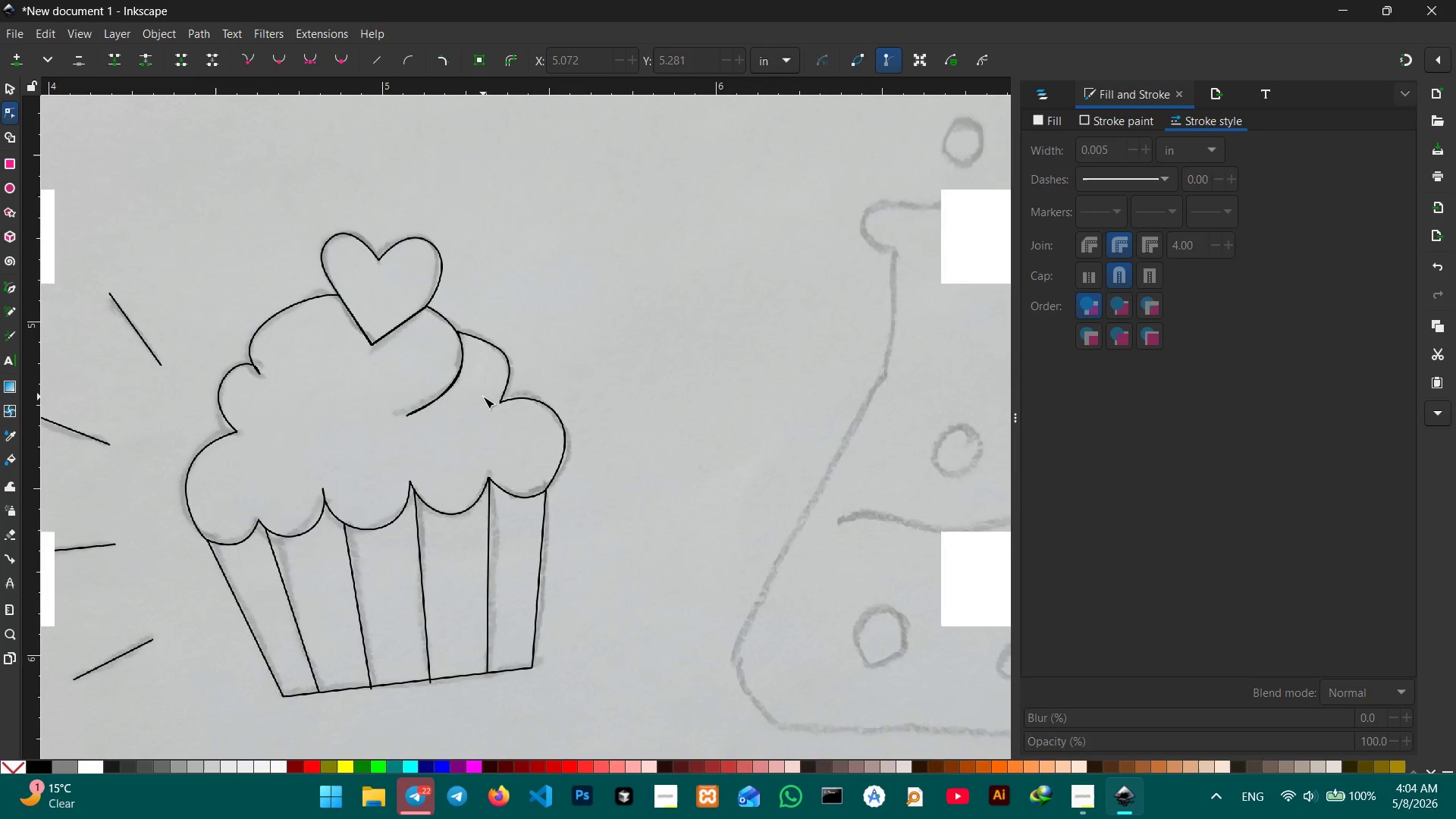 
left_click([482, 397])
 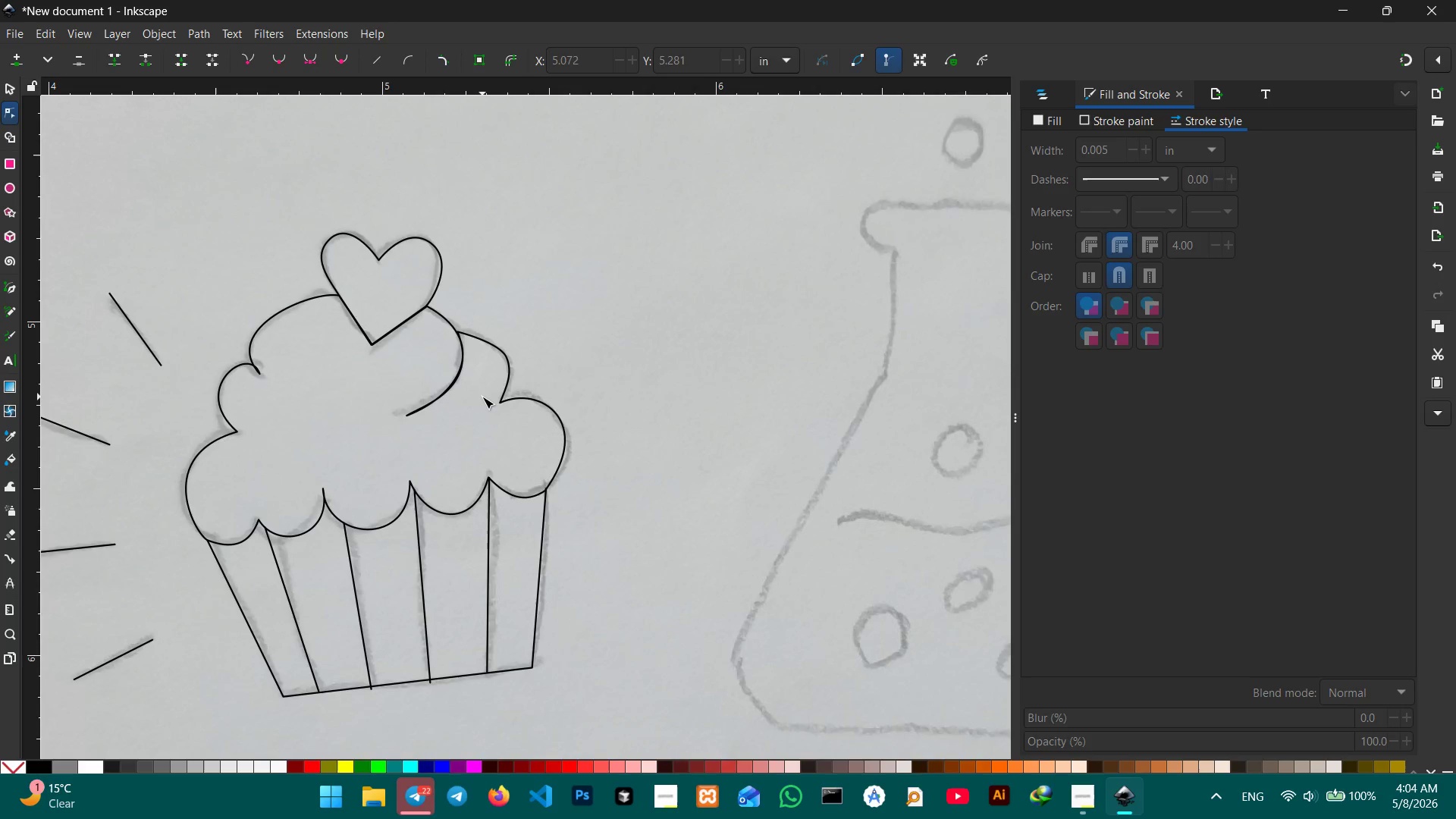 
scroll: coordinate [483, 397], scroll_direction: down, amount: 2.0
 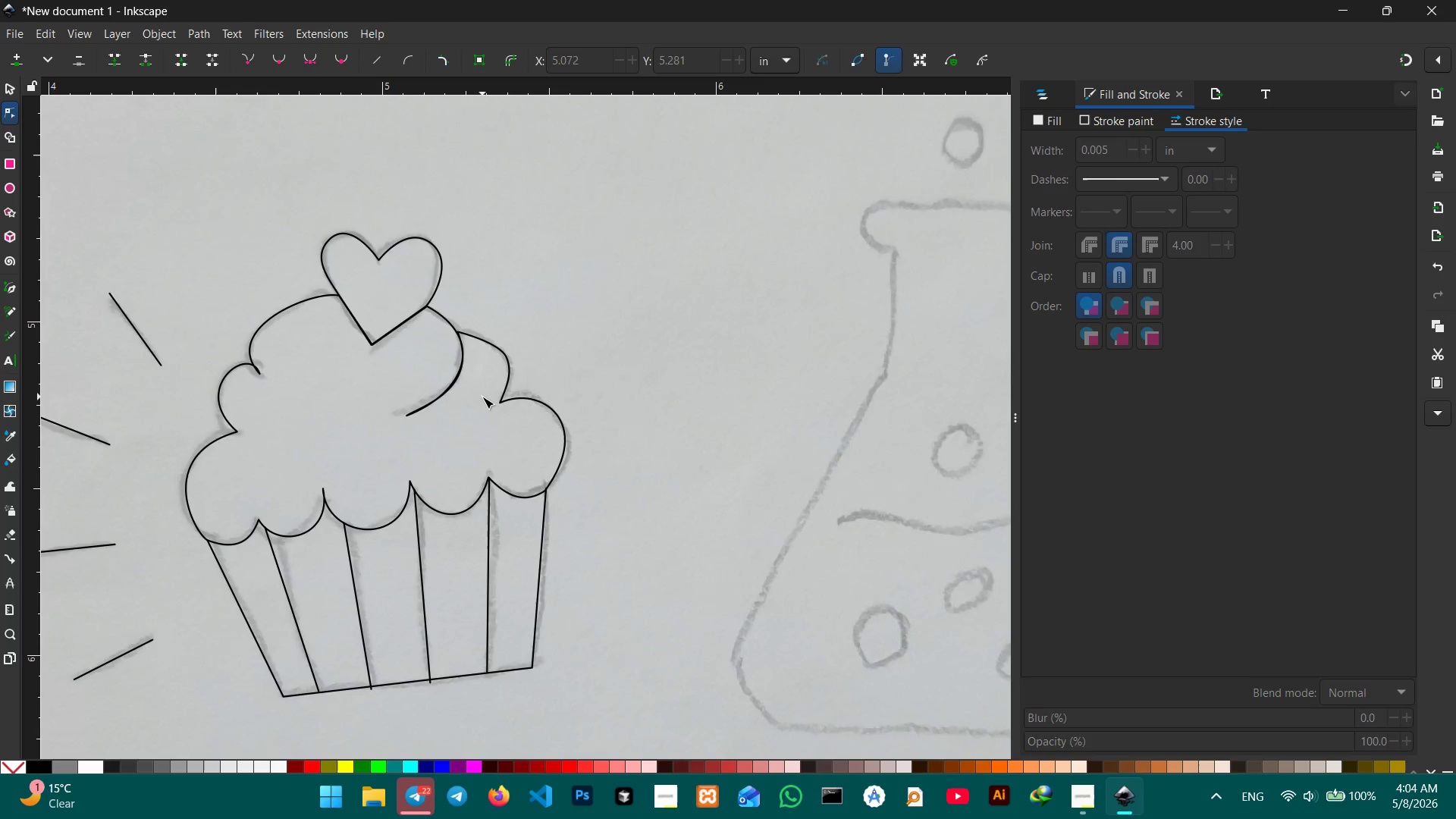 
hold_key(key=Space, duration=0.98)
 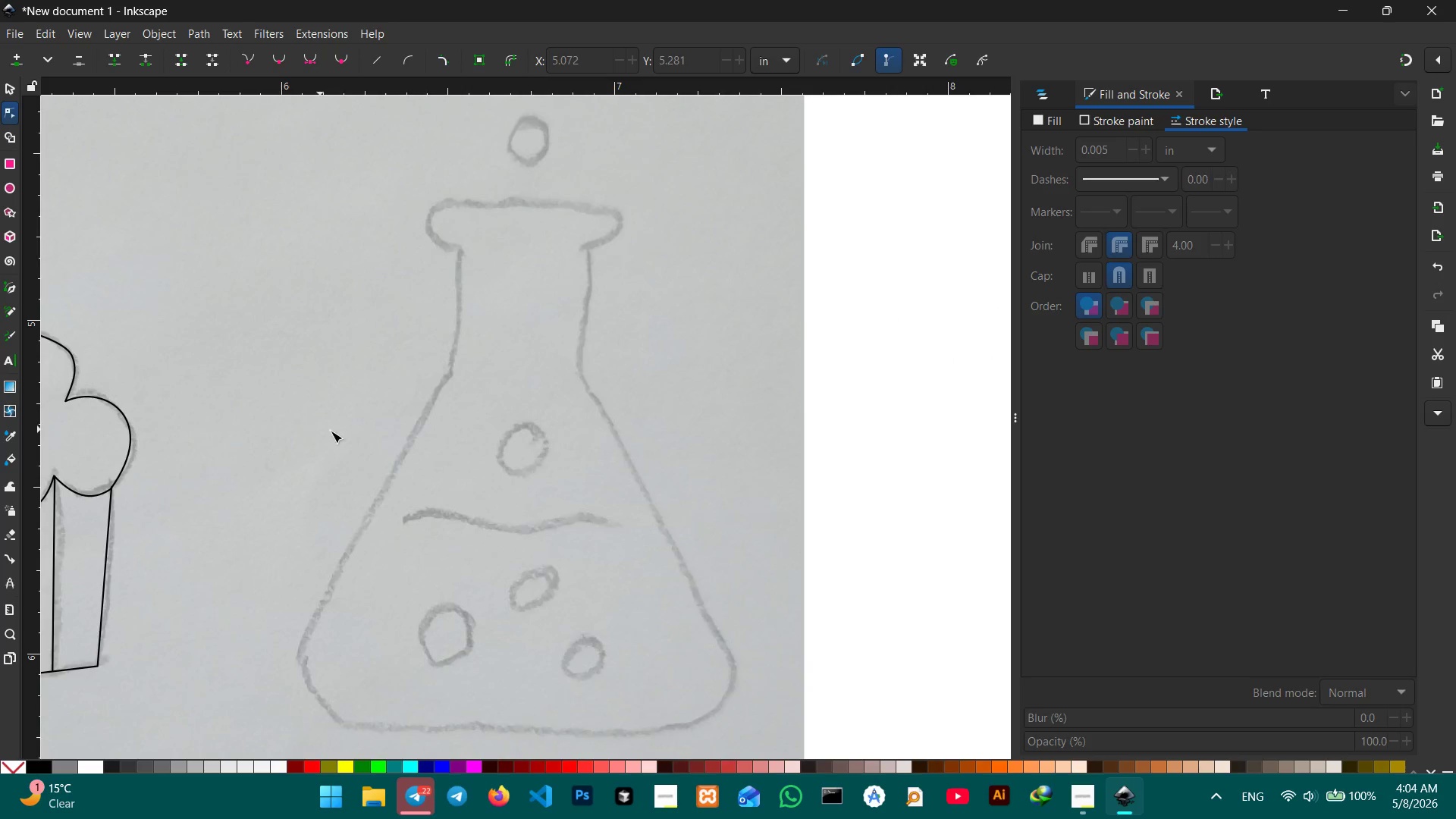 
left_click_drag(start_coordinate=[708, 418], to_coordinate=[275, 416])
 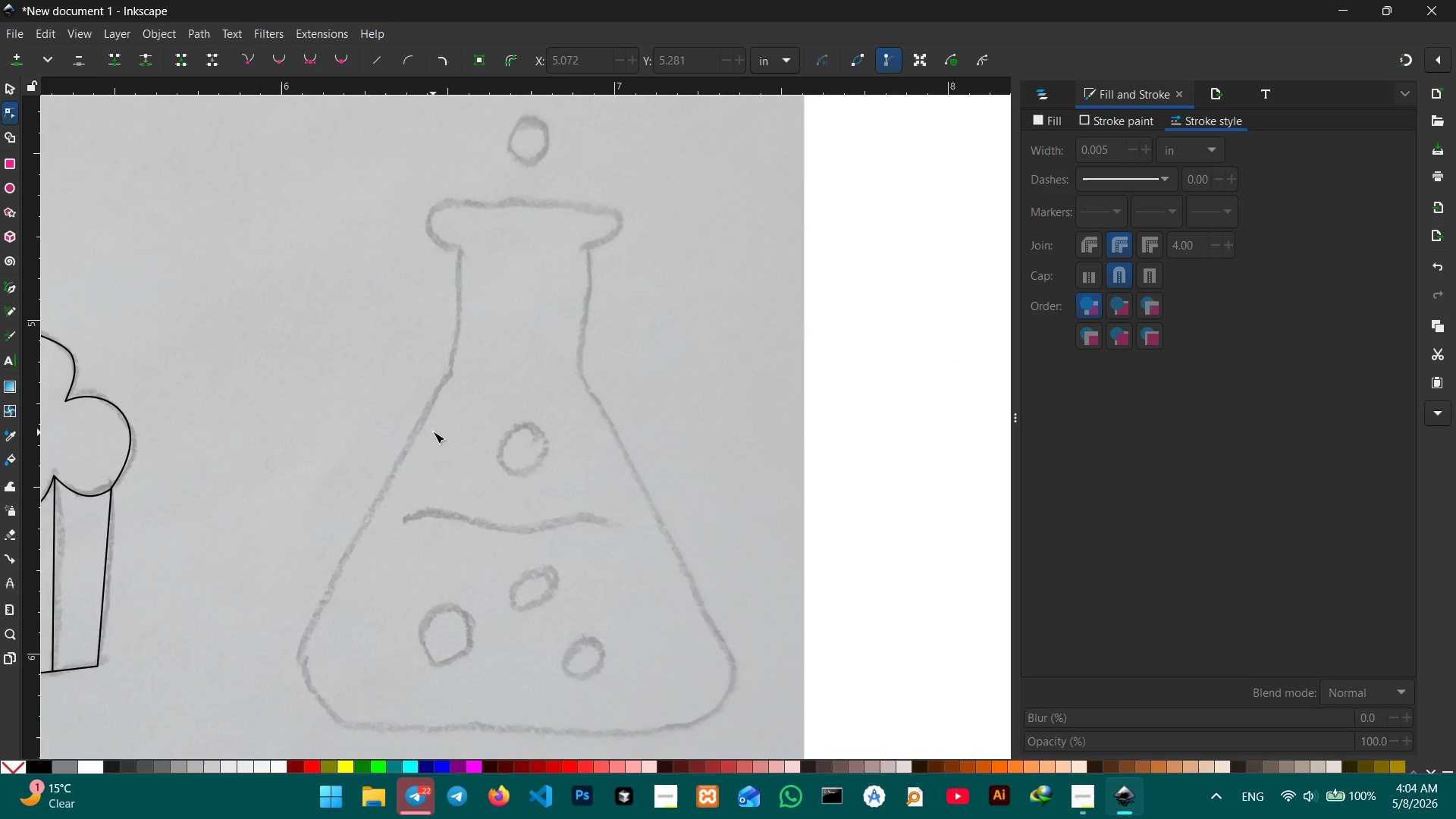 
scroll: coordinate [482, 397], scroll_direction: none, amount: 0.0
 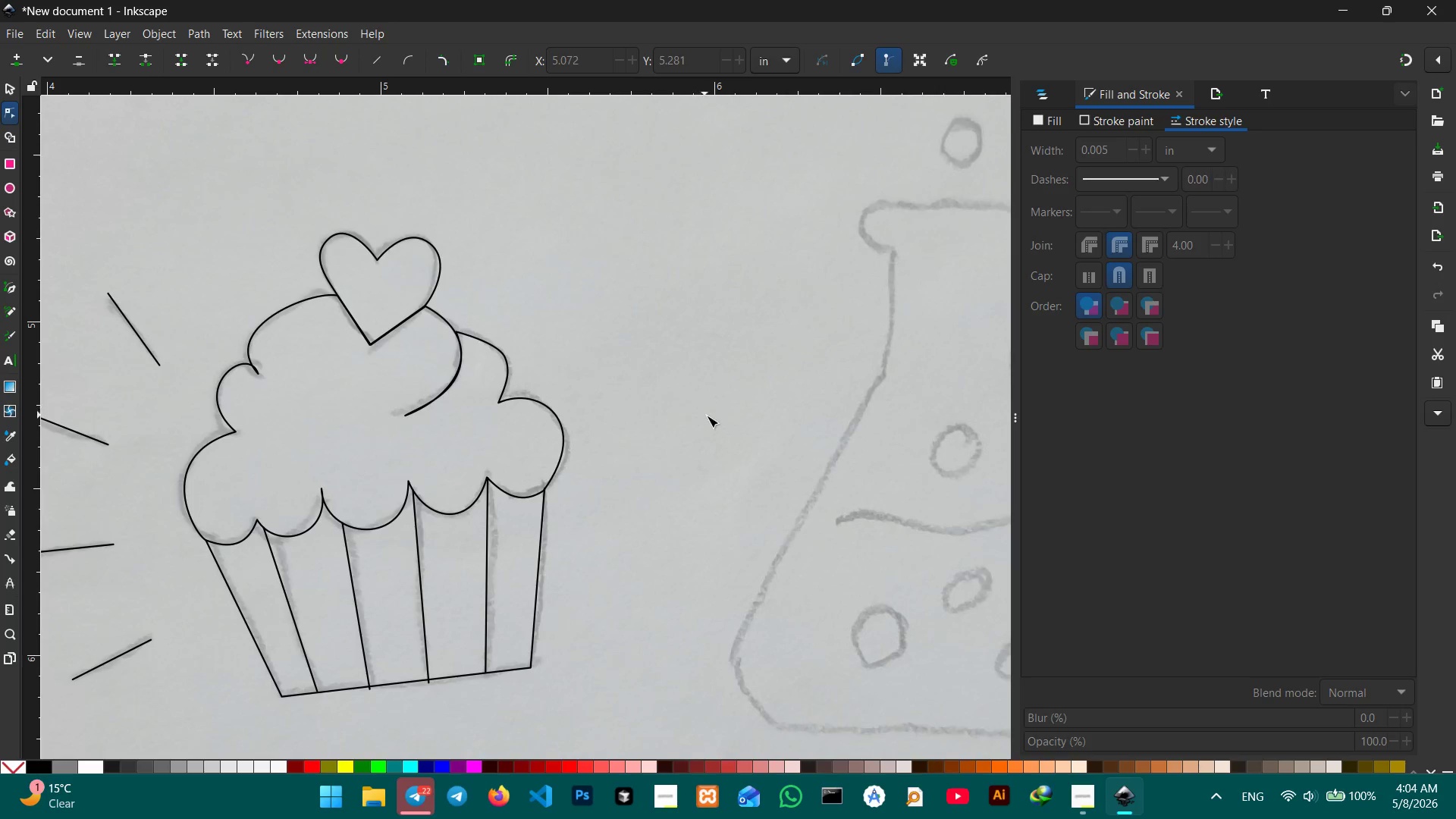 
hold_key(key=ControlLeft, duration=0.98)
scroll: coordinate [438, 430], scroll_direction: down, amount: 2.0
 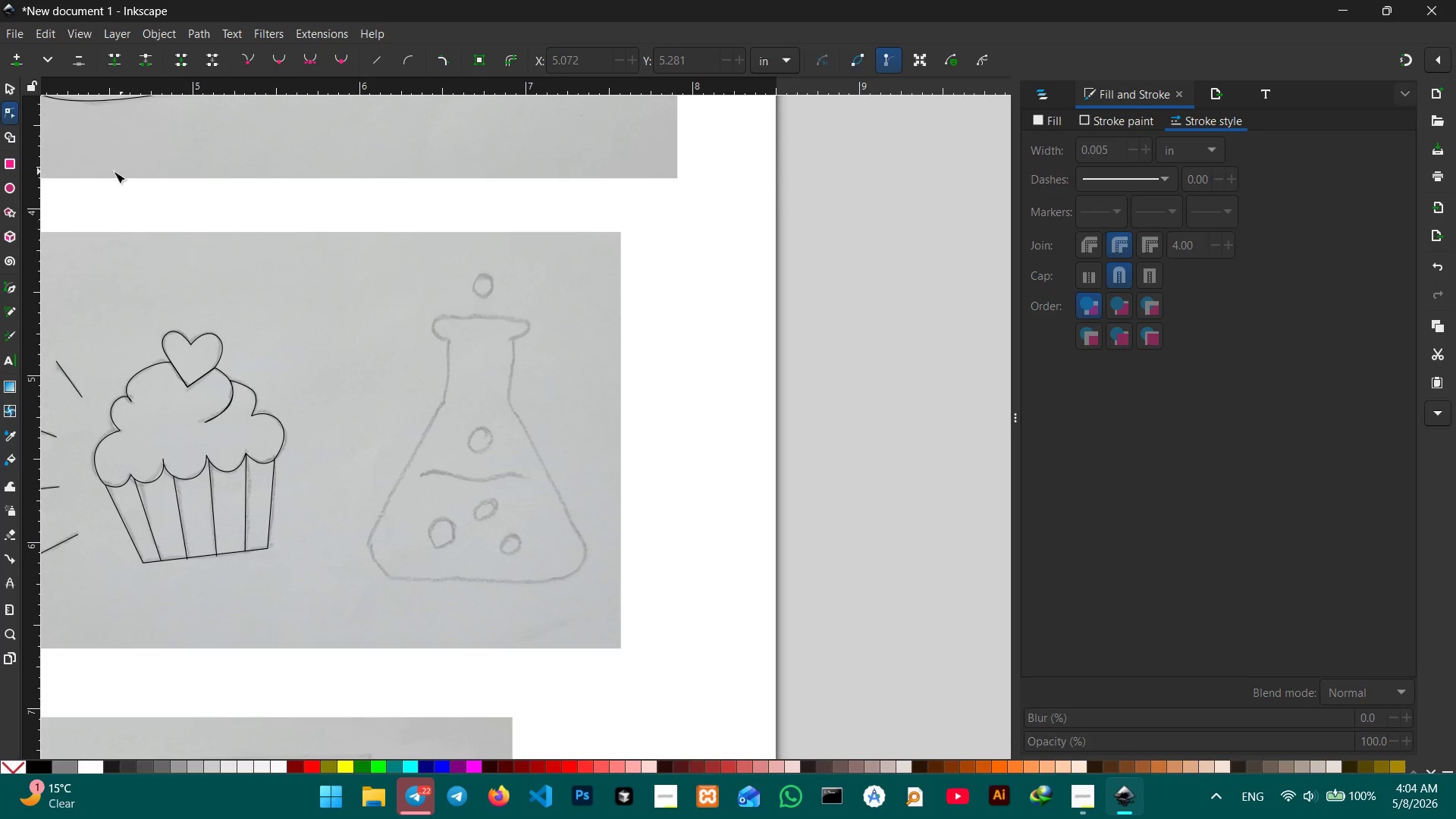 
left_click([4, 289])
 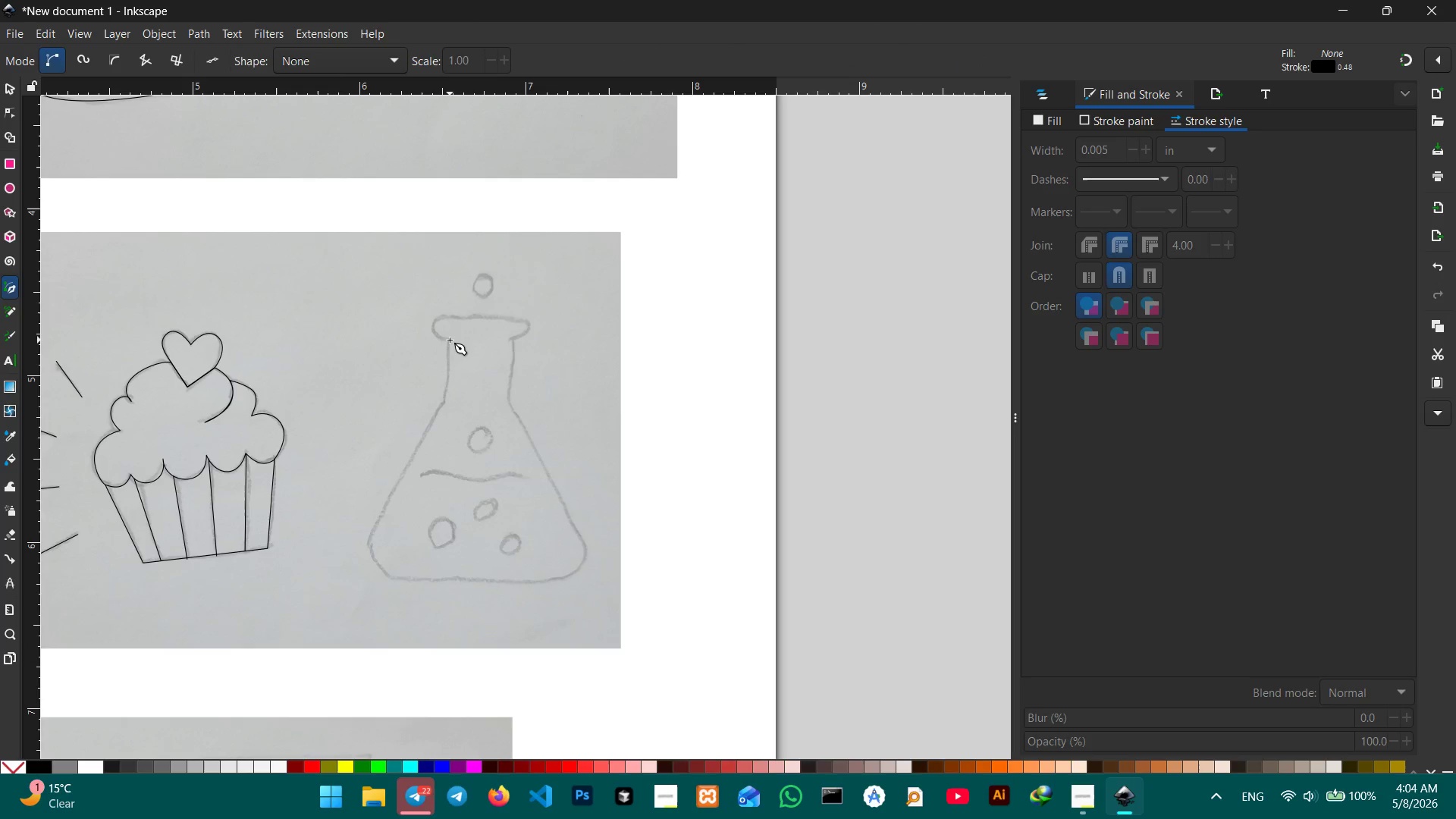 
left_click([449, 341])
 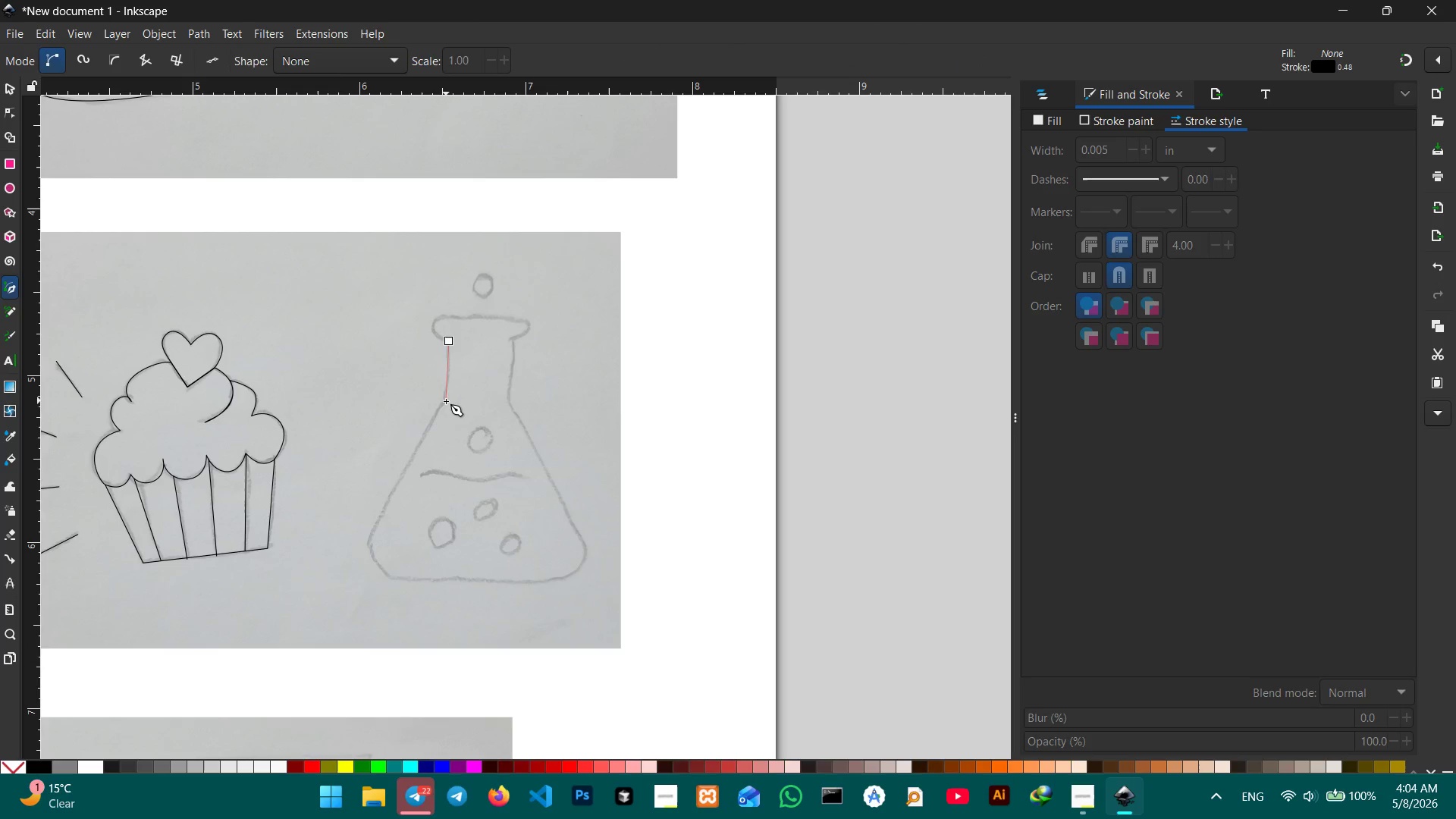 
left_click([445, 403])
 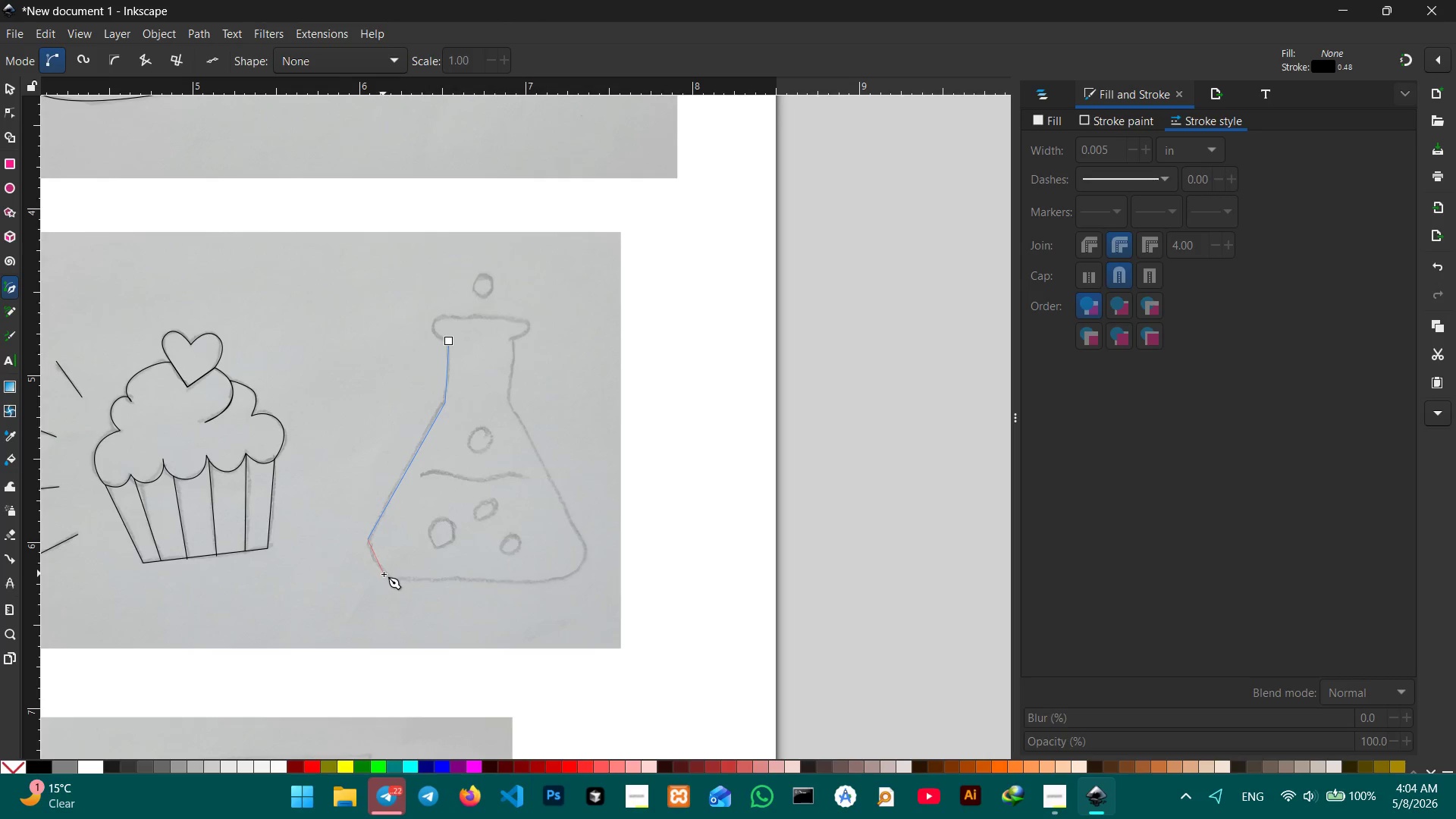 
left_click([388, 576])
 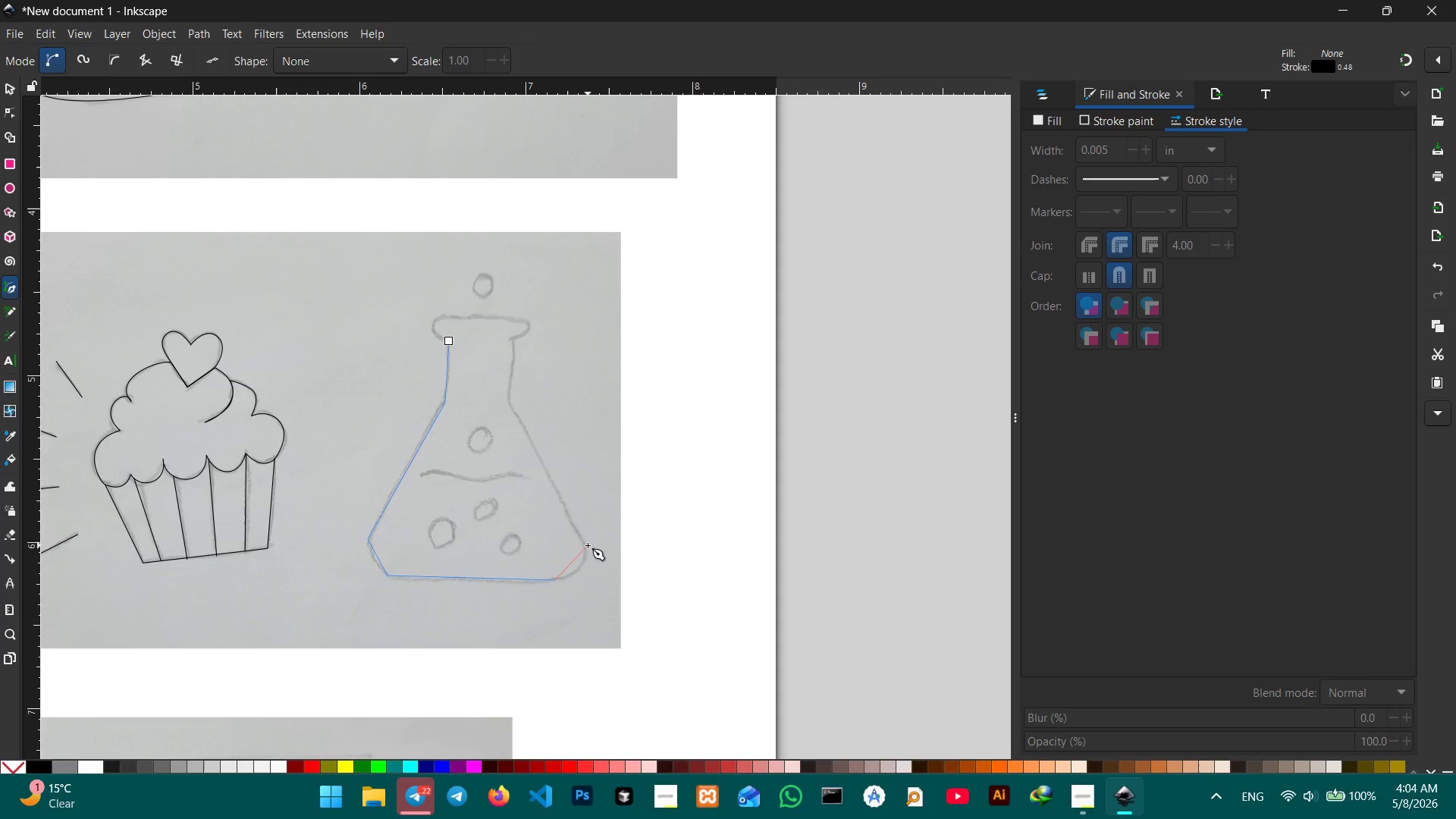 
left_click([582, 542])
 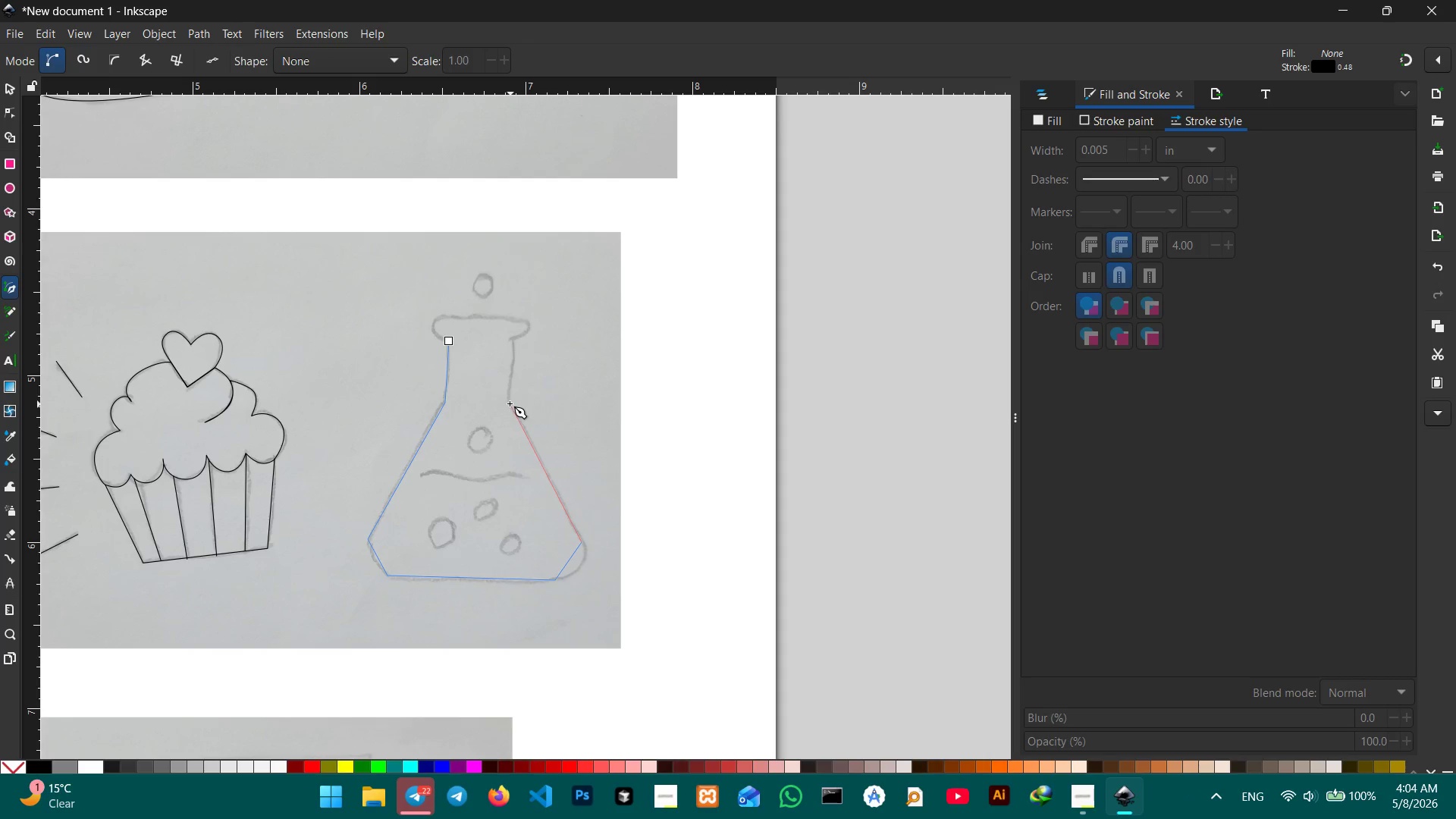 
left_click([508, 401])
 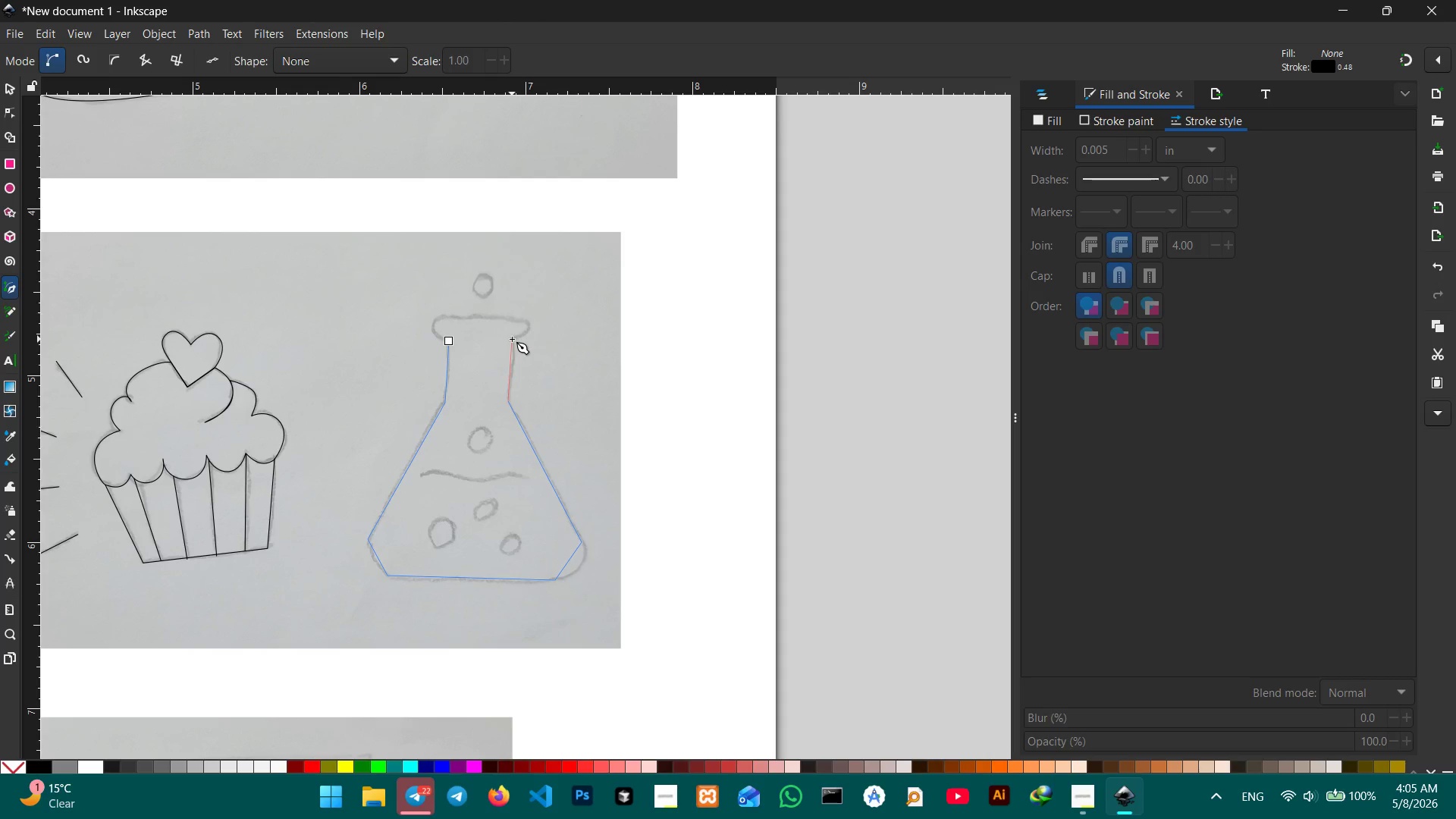 
left_click([512, 339])
 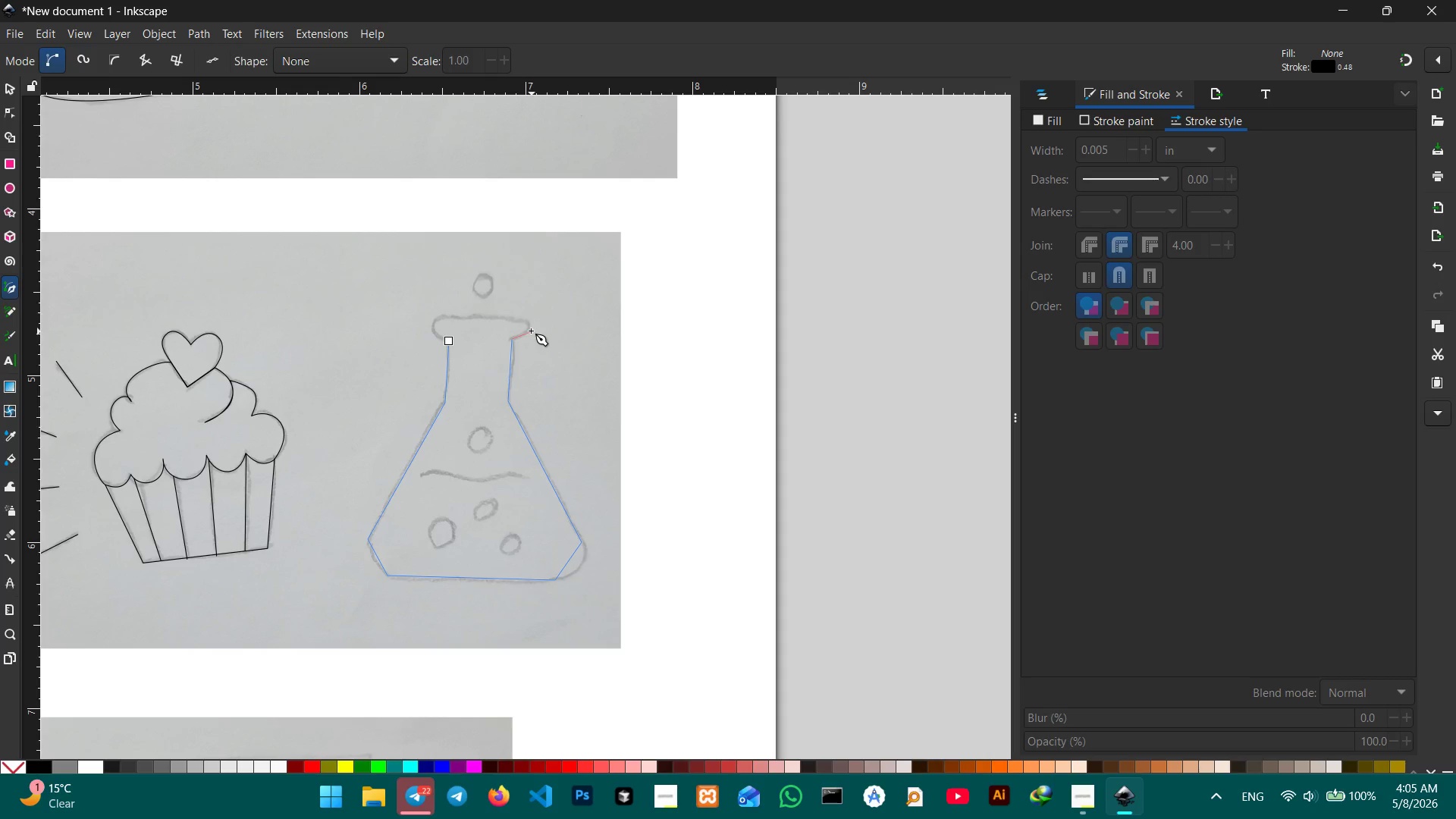 
left_click([529, 331])
 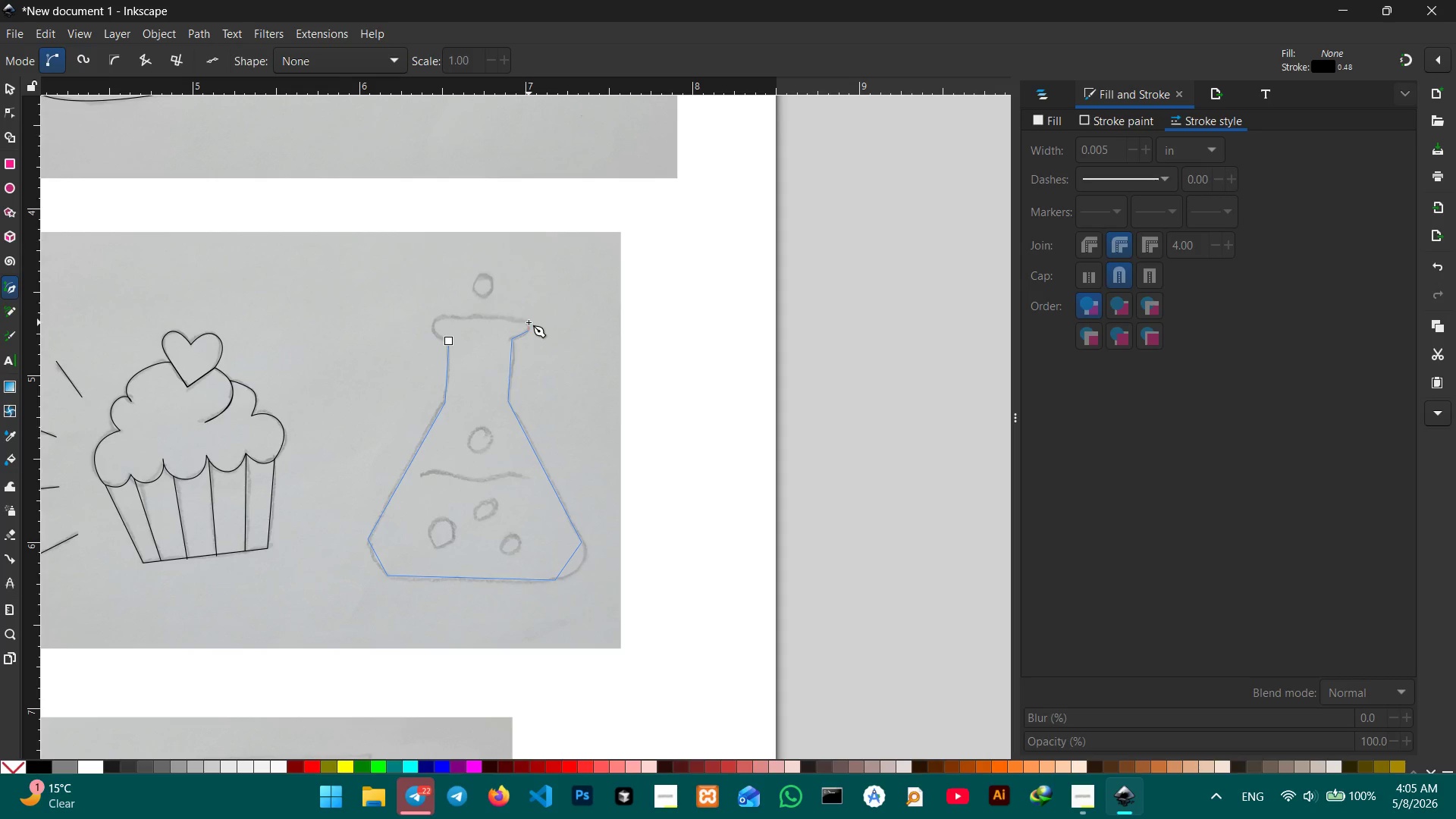 
double_click([529, 322])
 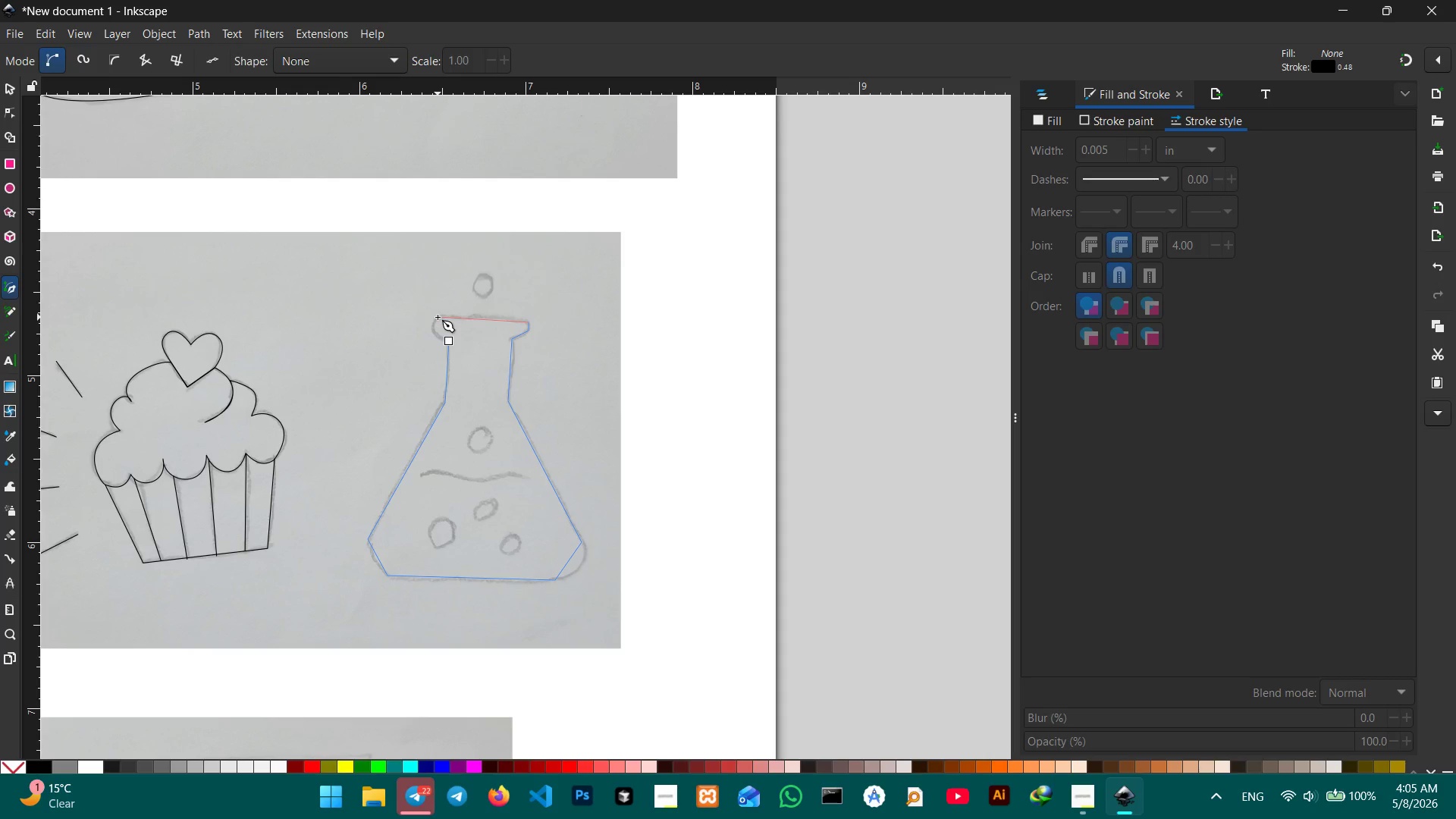 
left_click([438, 317])
 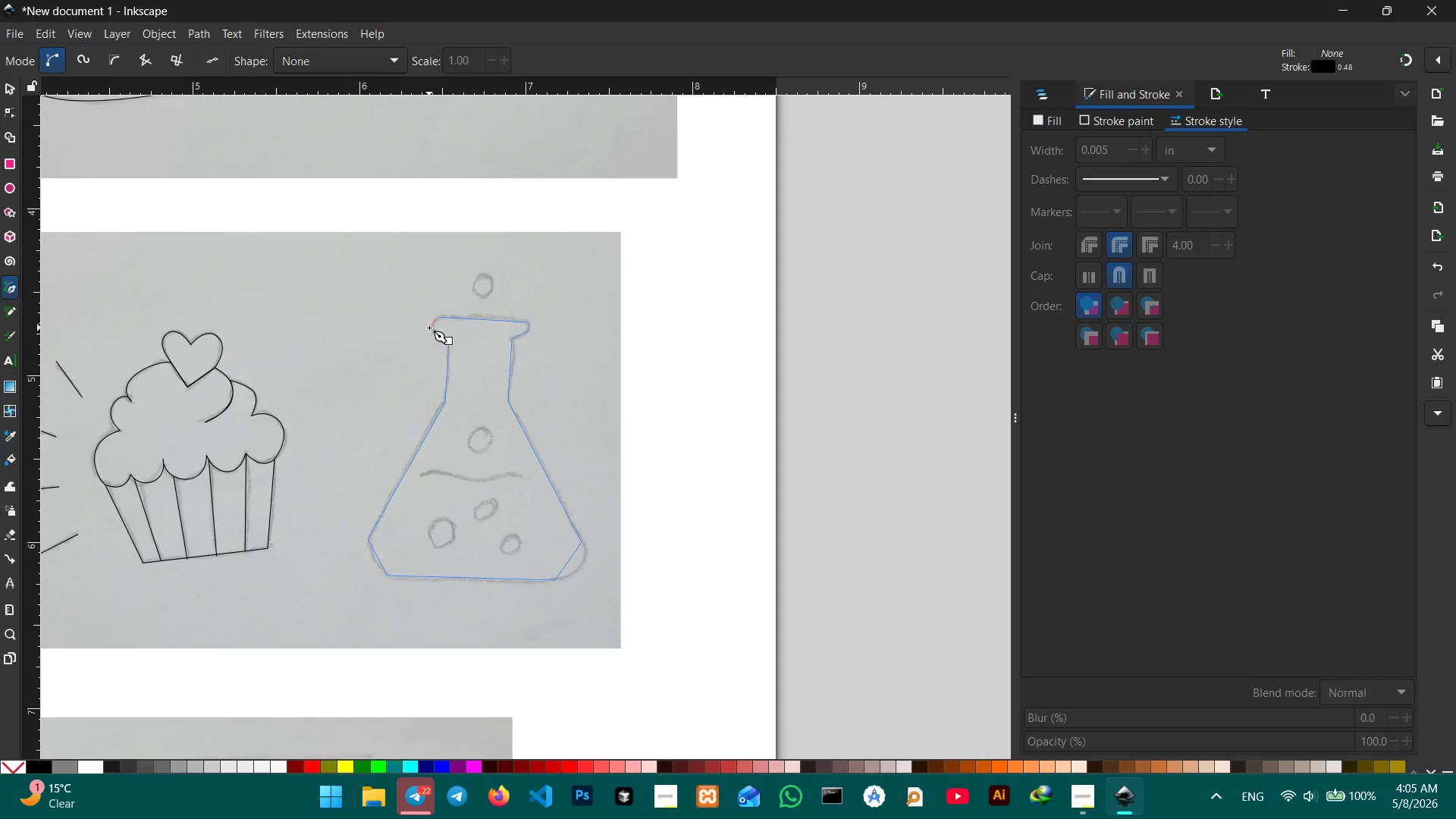 
left_click([429, 328])
 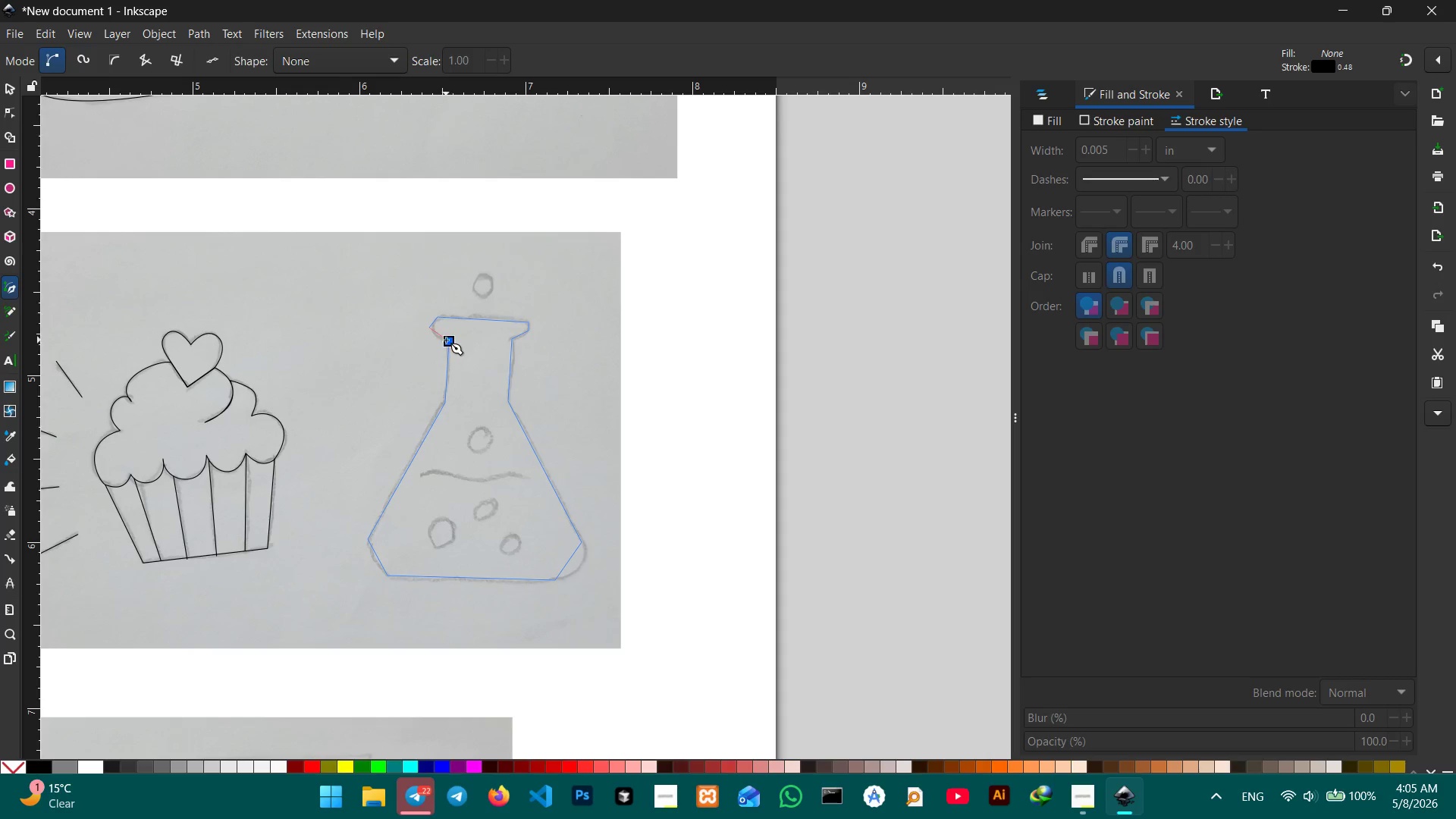 
left_click([446, 340])
 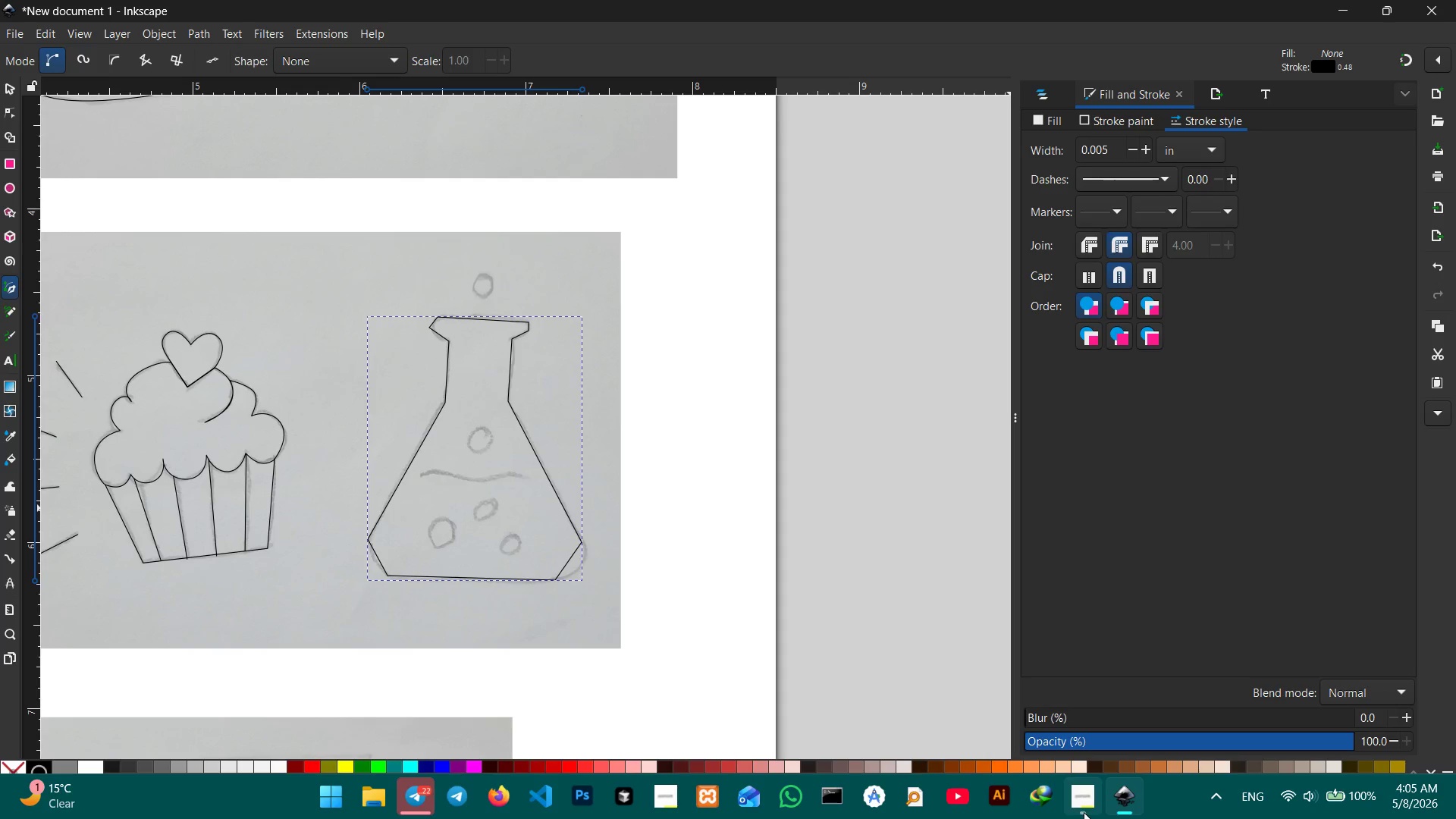 
left_click([1084, 811])